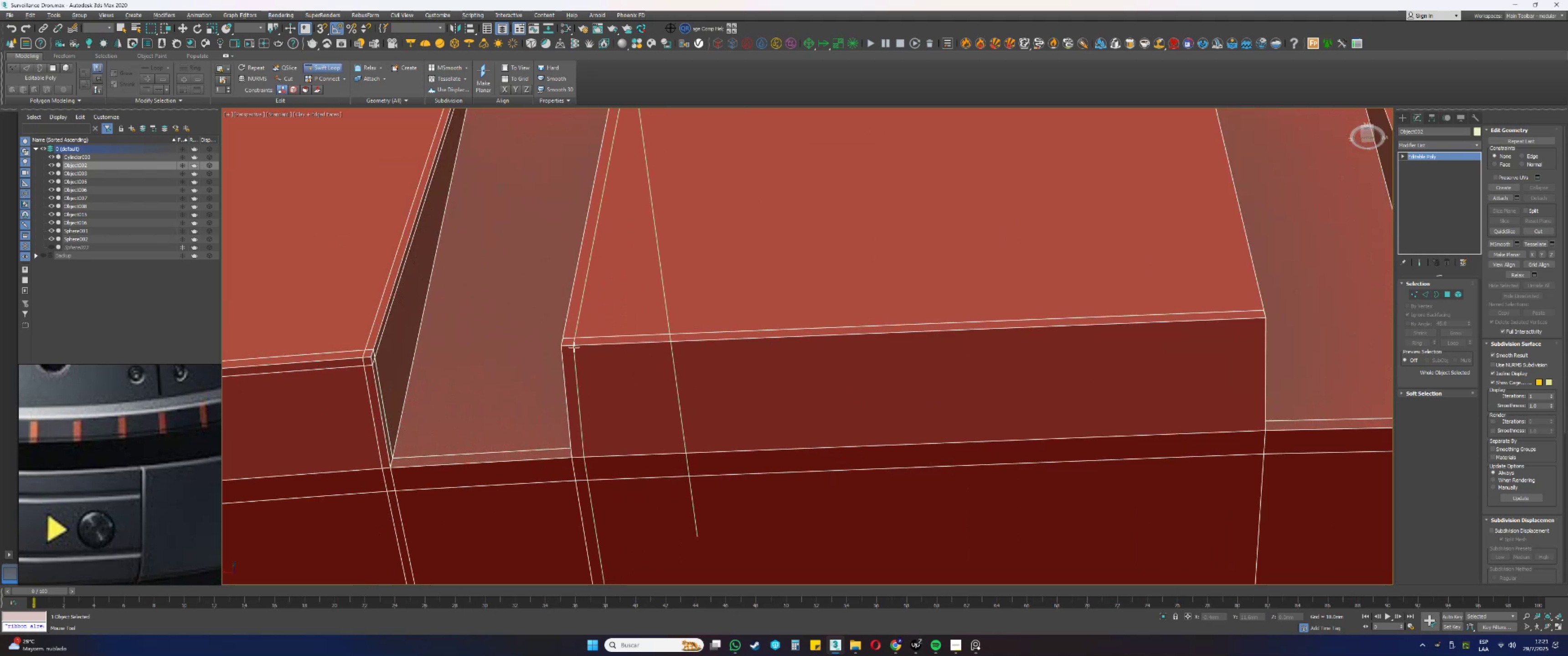 
left_click([573, 347])
 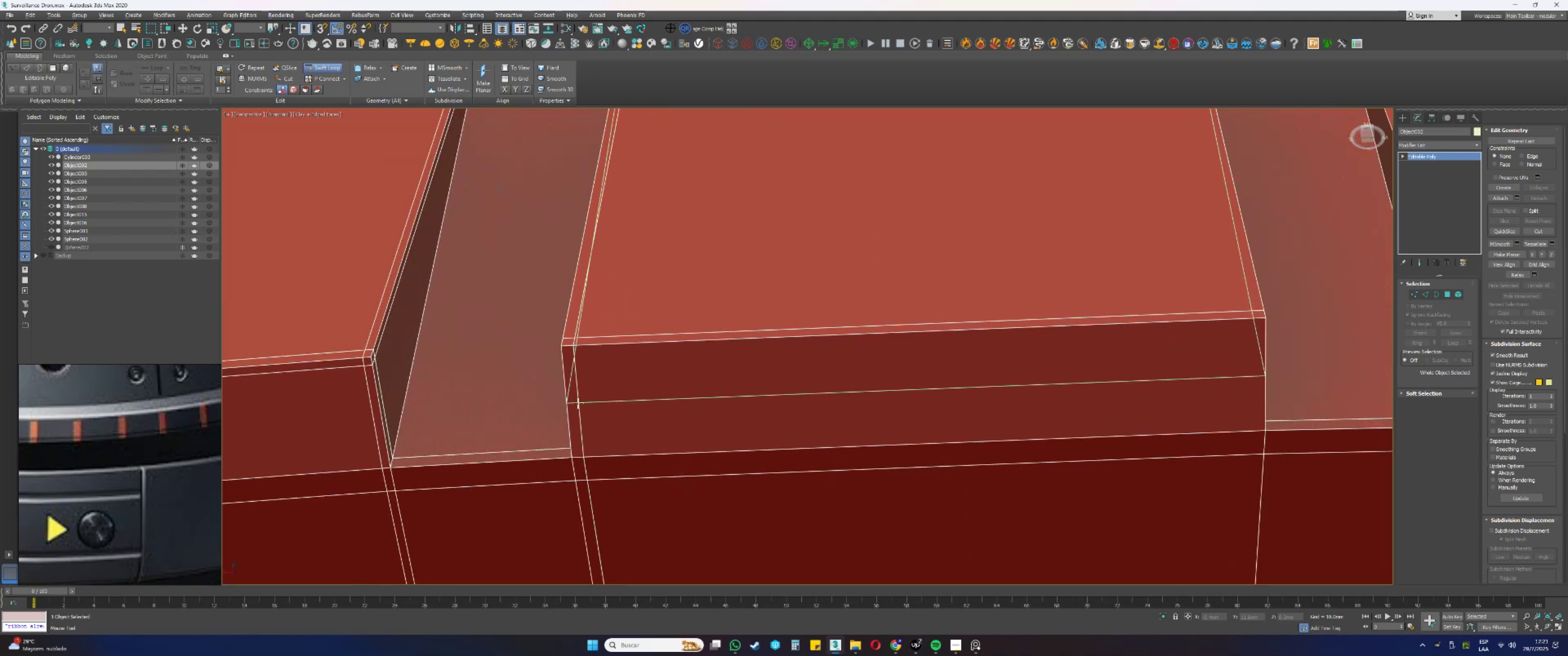 
hold_key(key=AltLeft, duration=1.23)
hold_key(key=ControlLeft, duration=1.21)
left_click_drag(start_coordinate=[583, 402], to_coordinate=[586, 355])
 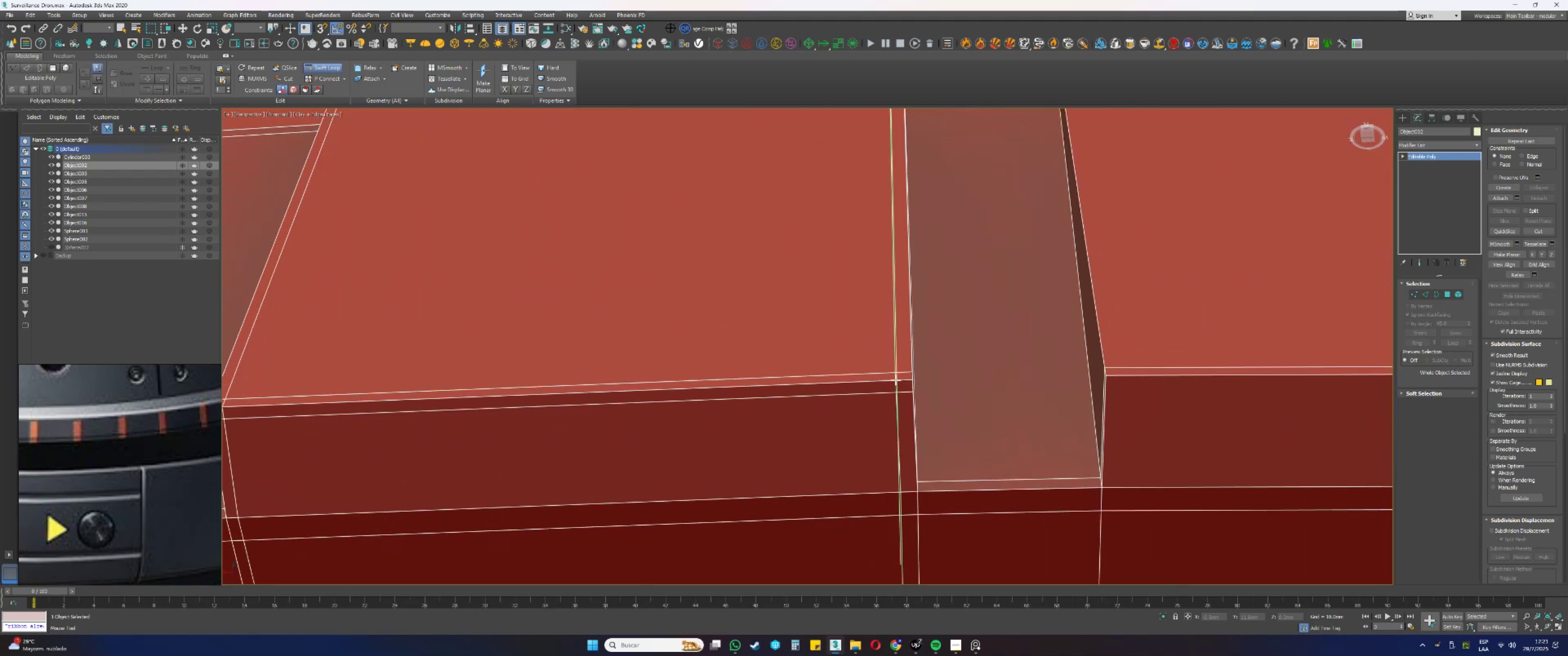 
left_click([900, 382])
 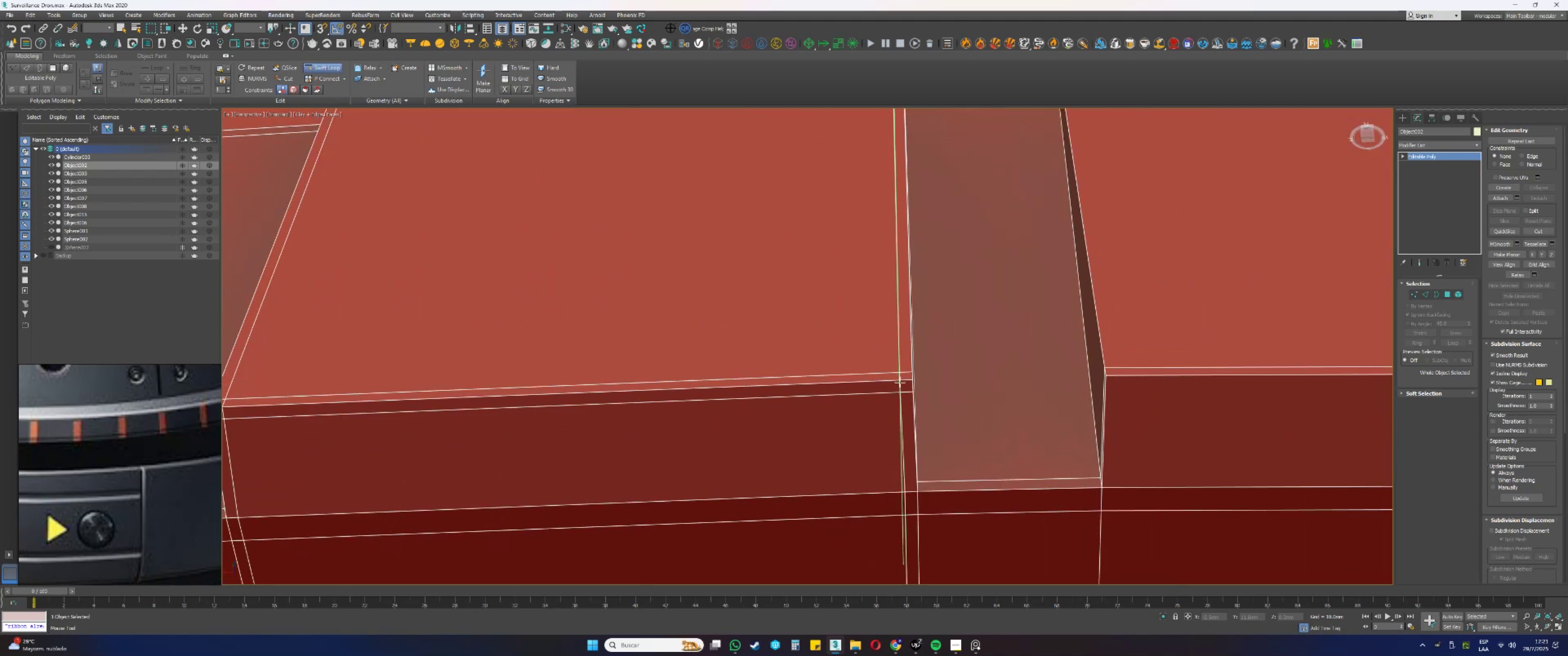 
scroll: coordinate [914, 383], scroll_direction: none, amount: 0.0
 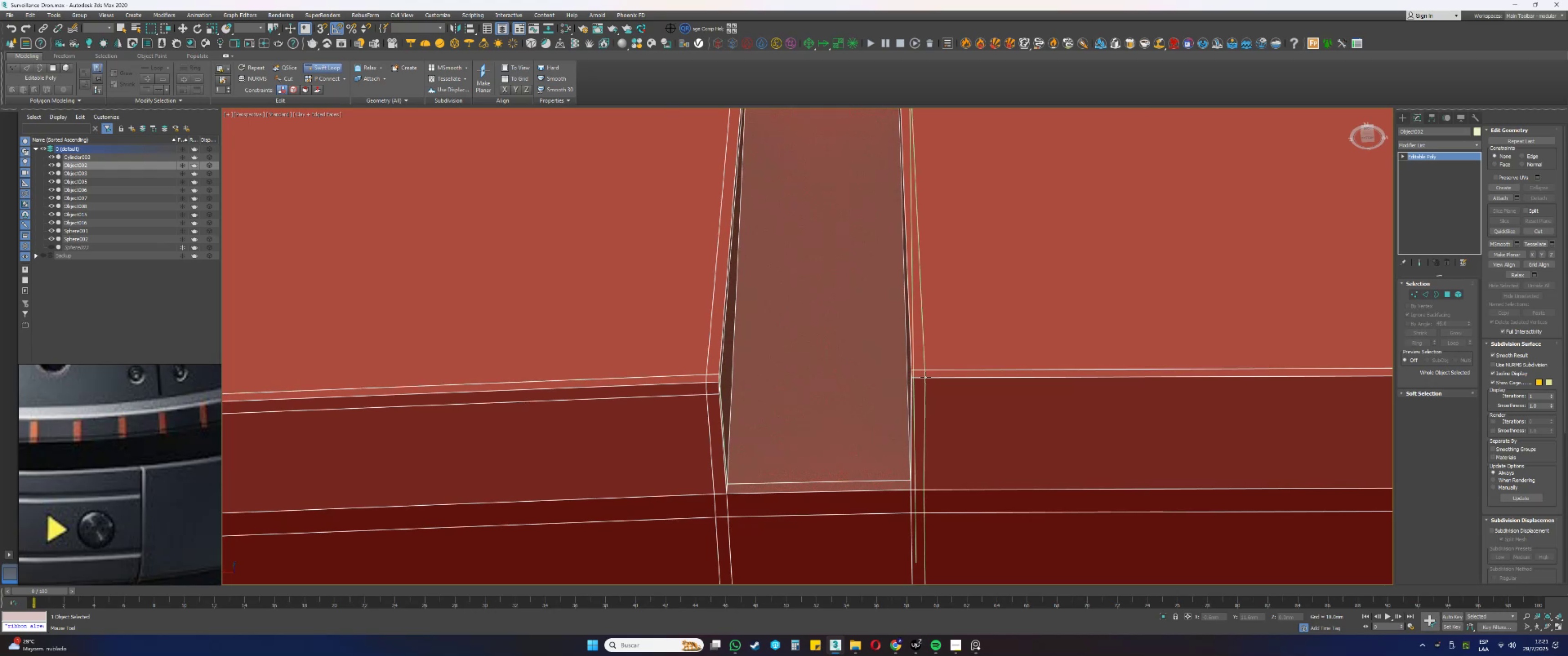 
left_click([926, 377])
 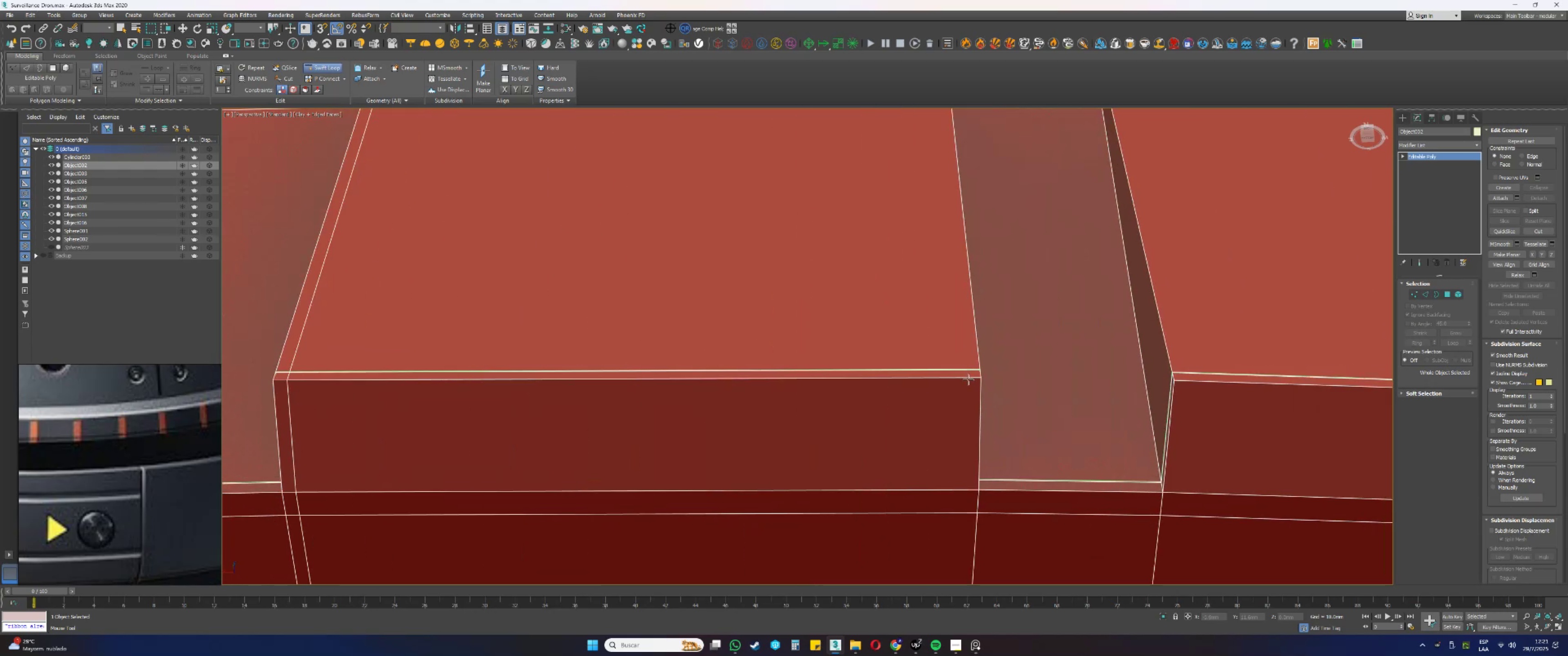 
scroll: coordinate [968, 374], scroll_direction: down, amount: 1.0
 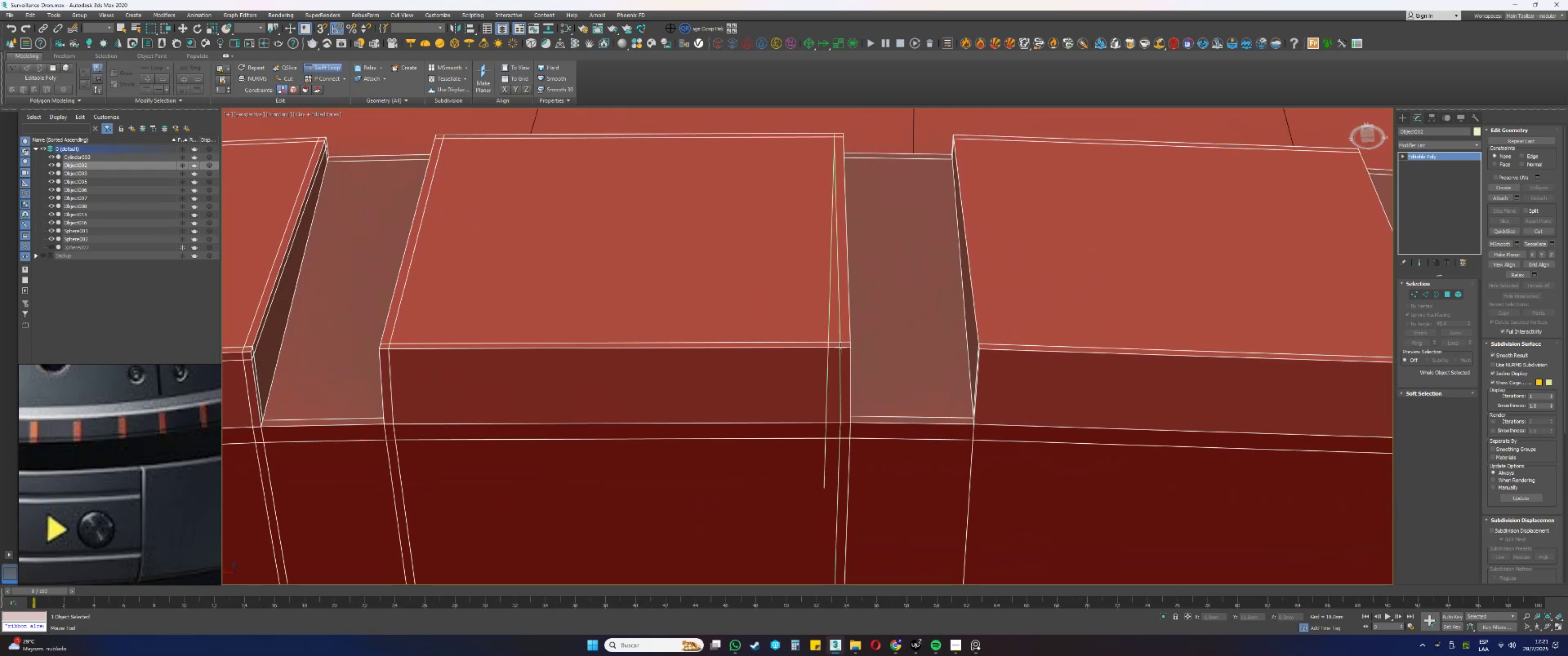 
scroll: coordinate [842, 348], scroll_direction: up, amount: 2.0
 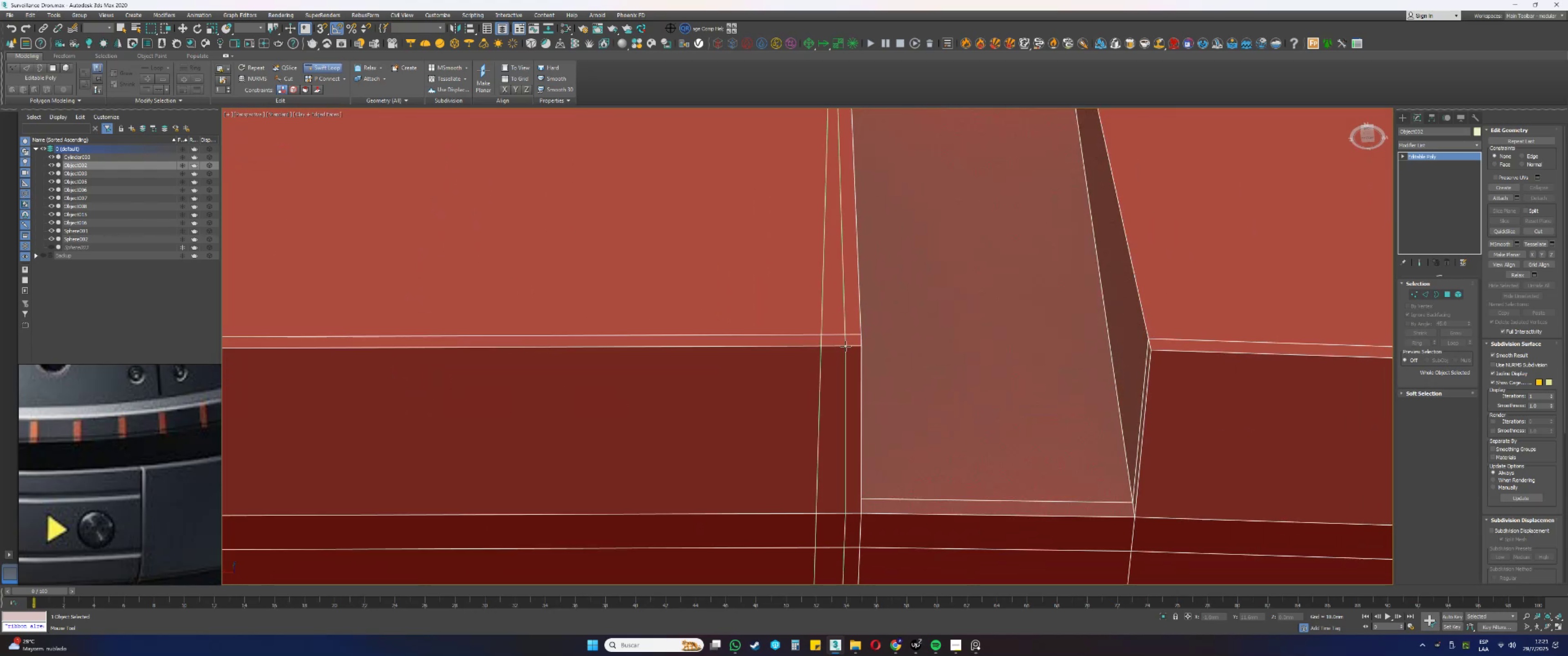 
left_click([846, 346])
 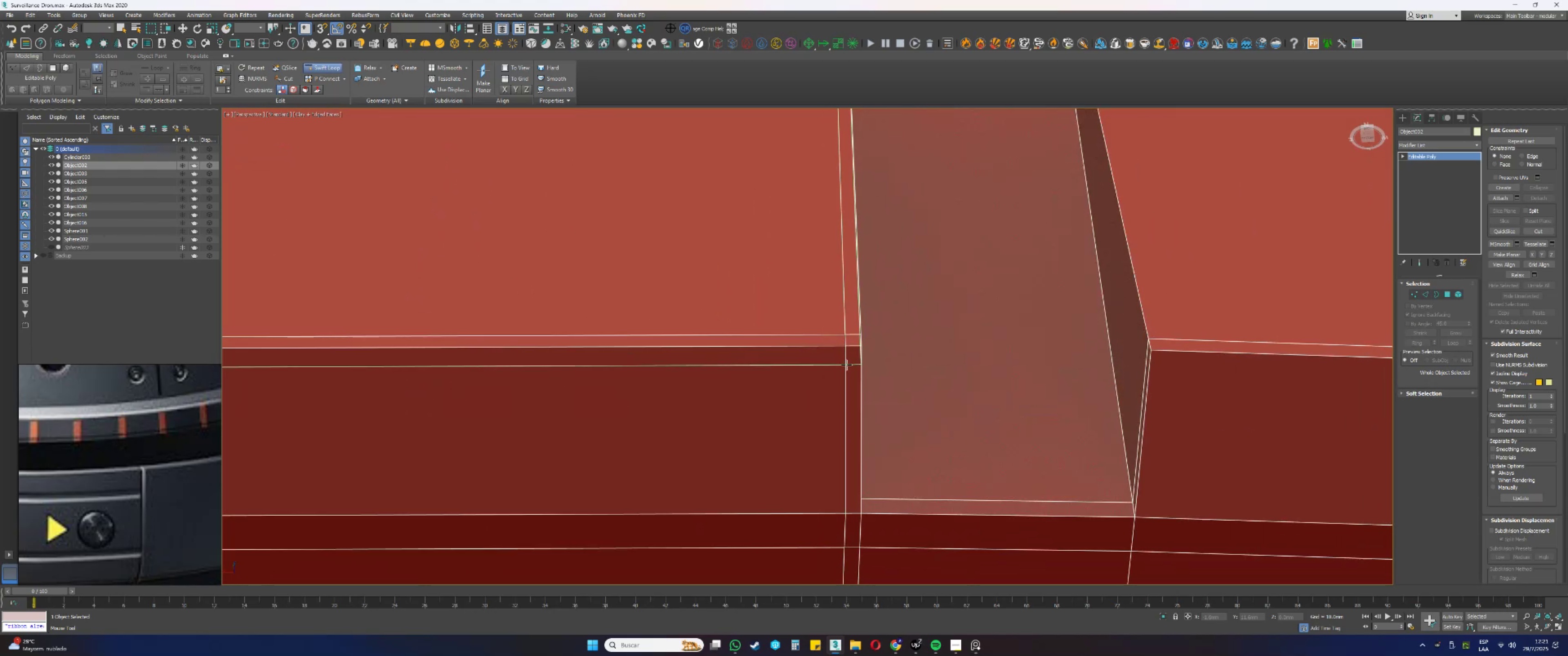 
left_click([846, 384])
 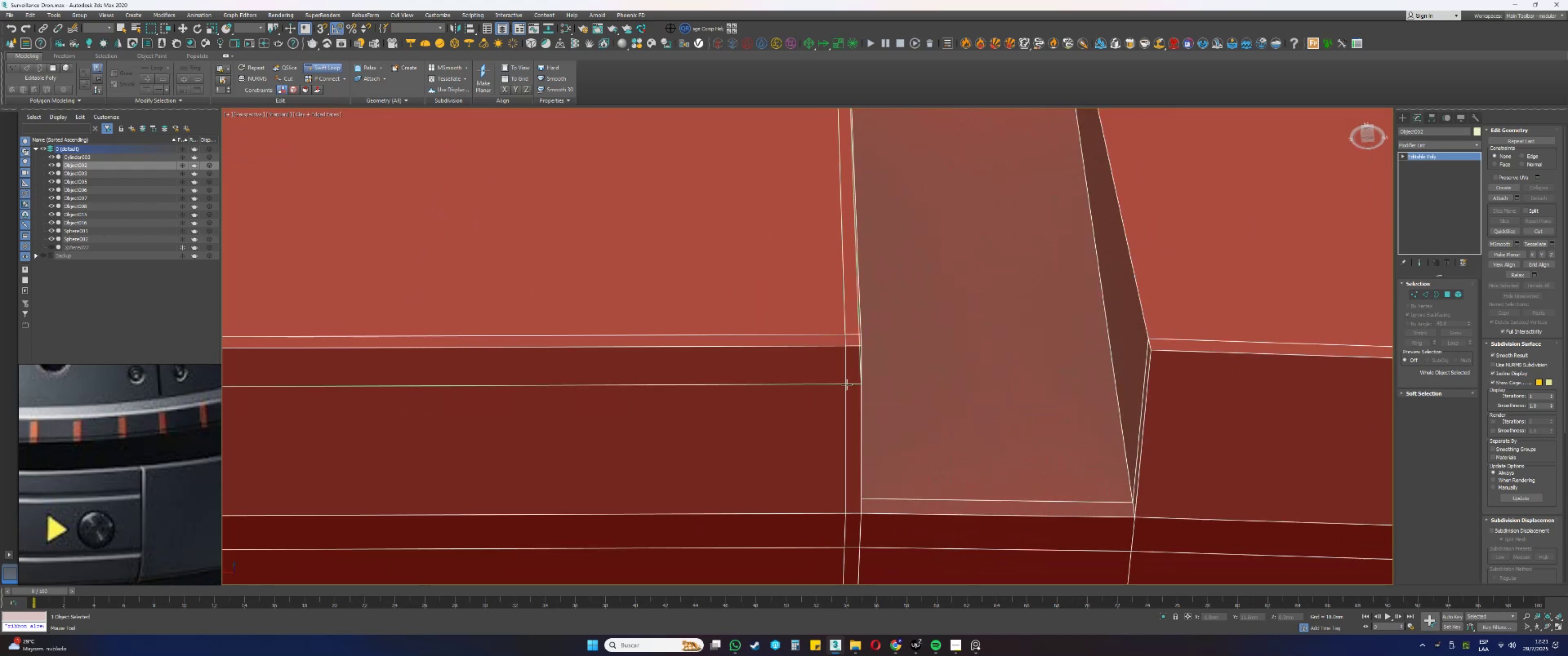 
hold_key(key=ControlLeft, duration=2.29)
hold_key(key=AltLeft, duration=1.5)
left_click_drag(start_coordinate=[841, 384], to_coordinate=[838, 360])
 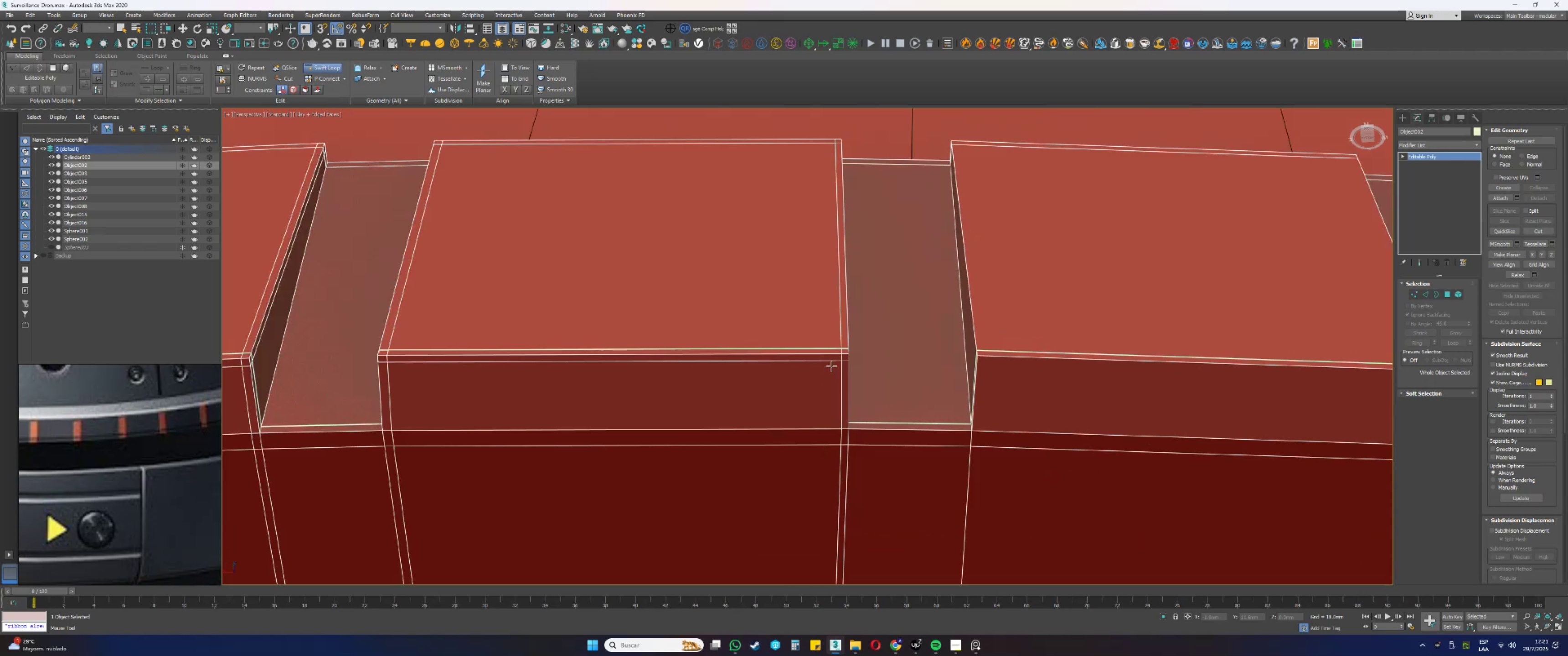 
hold_key(key=AltLeft, duration=0.8)
 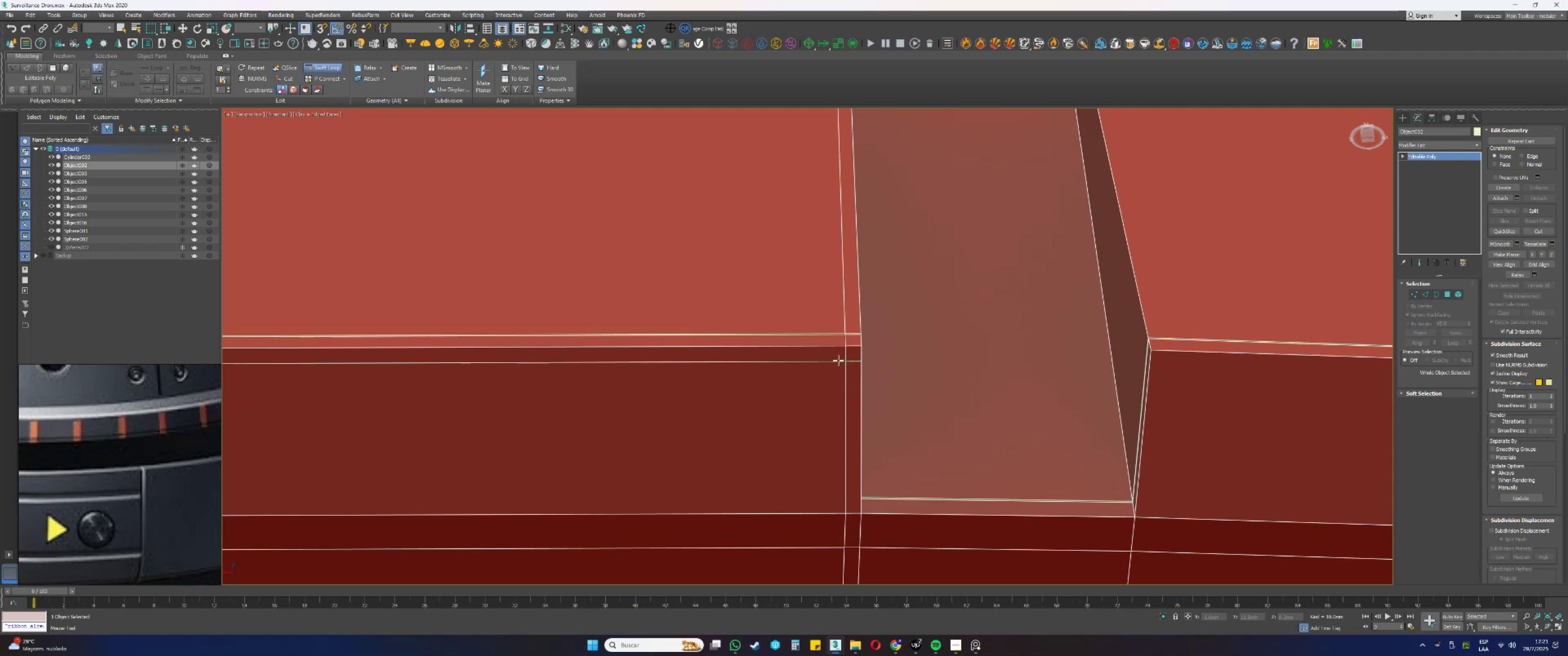 
scroll: coordinate [838, 360], scroll_direction: down, amount: 2.0
 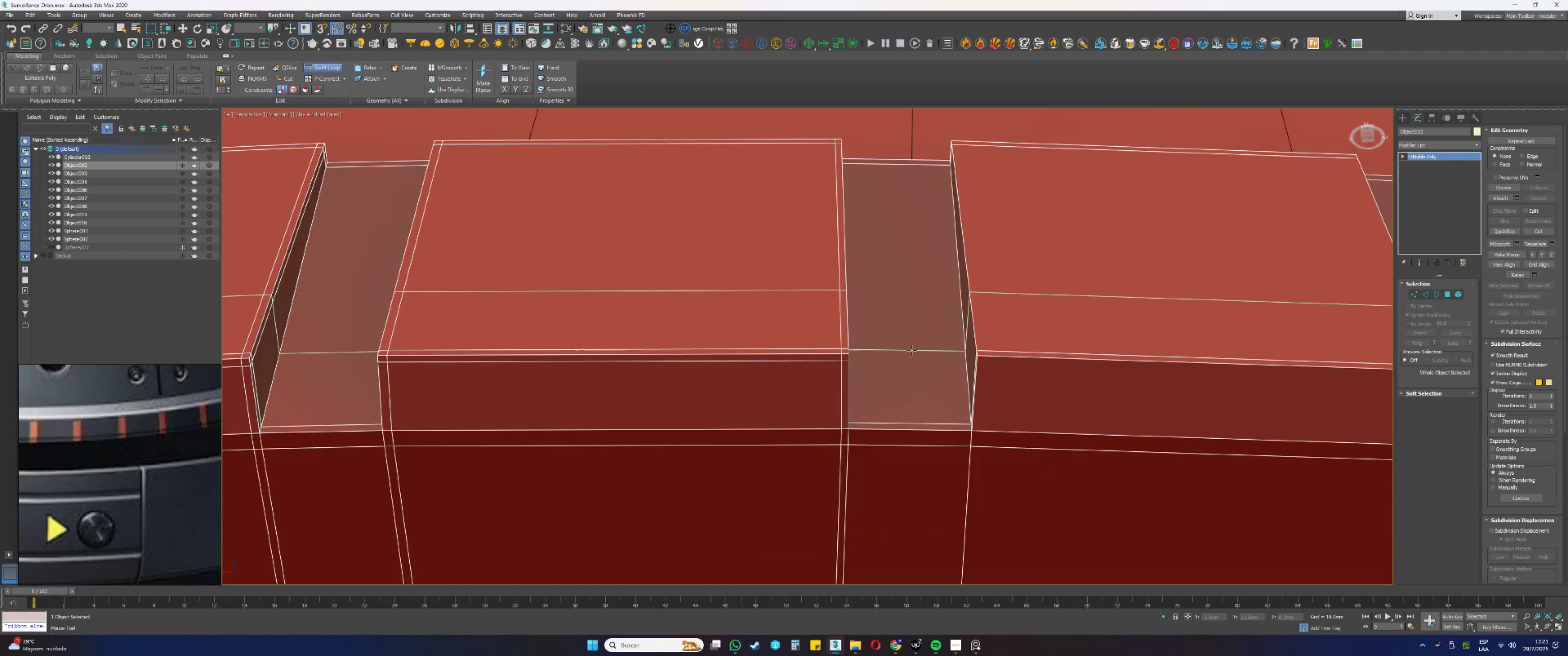 
scroll: coordinate [710, 381], scroll_direction: up, amount: 1.0
 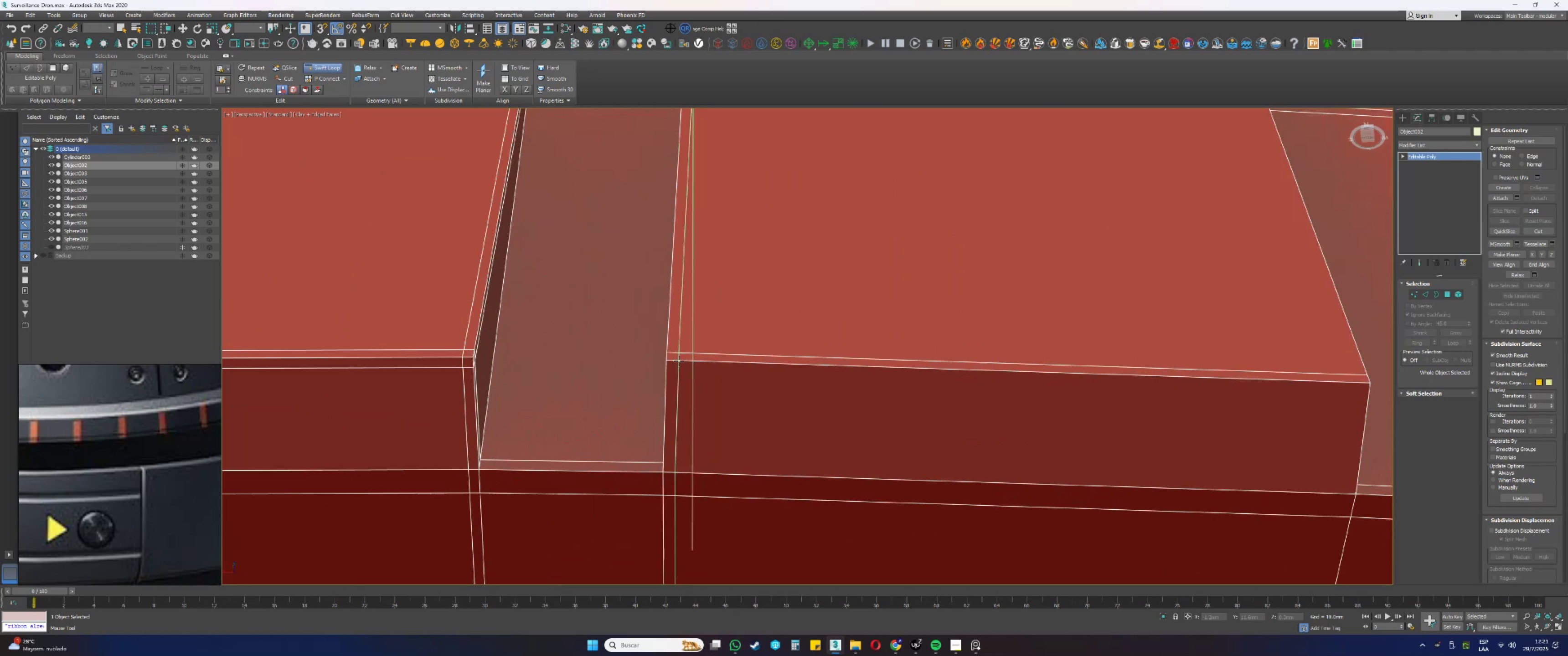 
left_click([678, 361])
 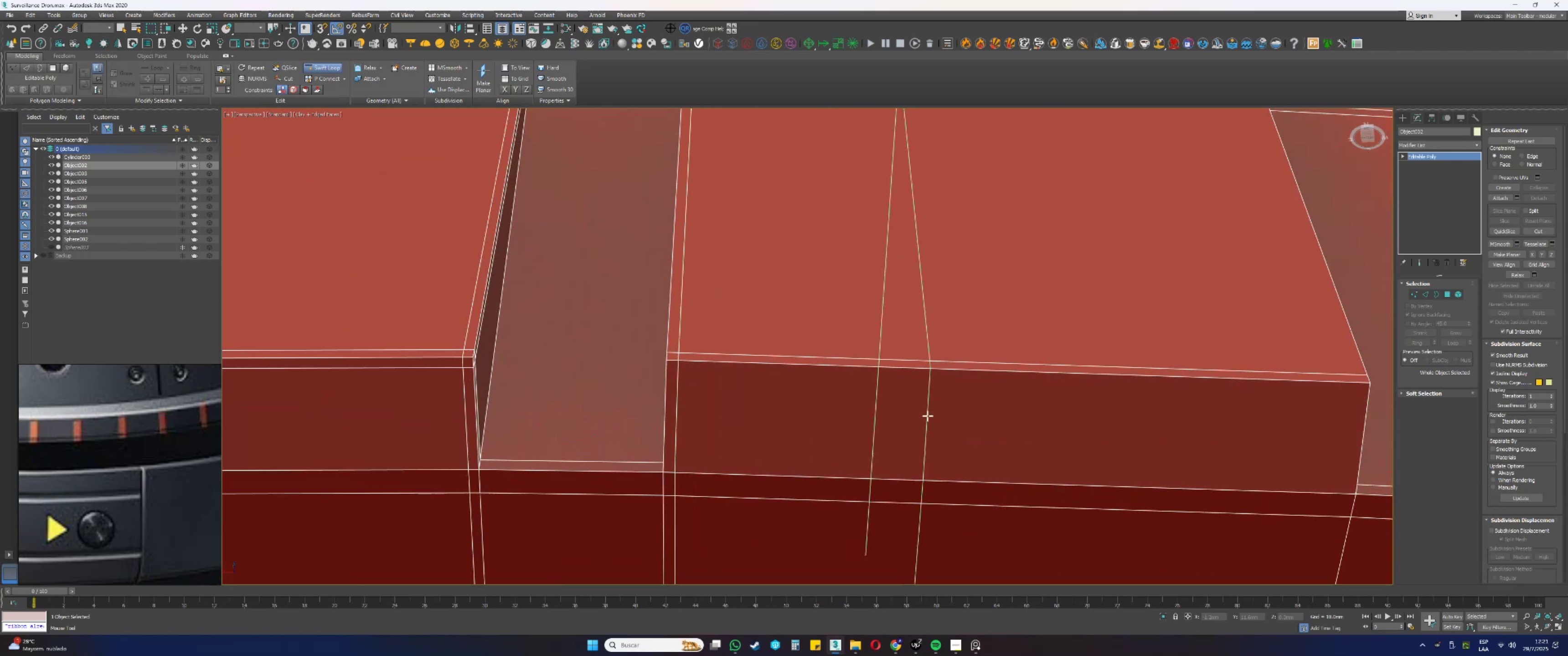 
key(Control+Z)
 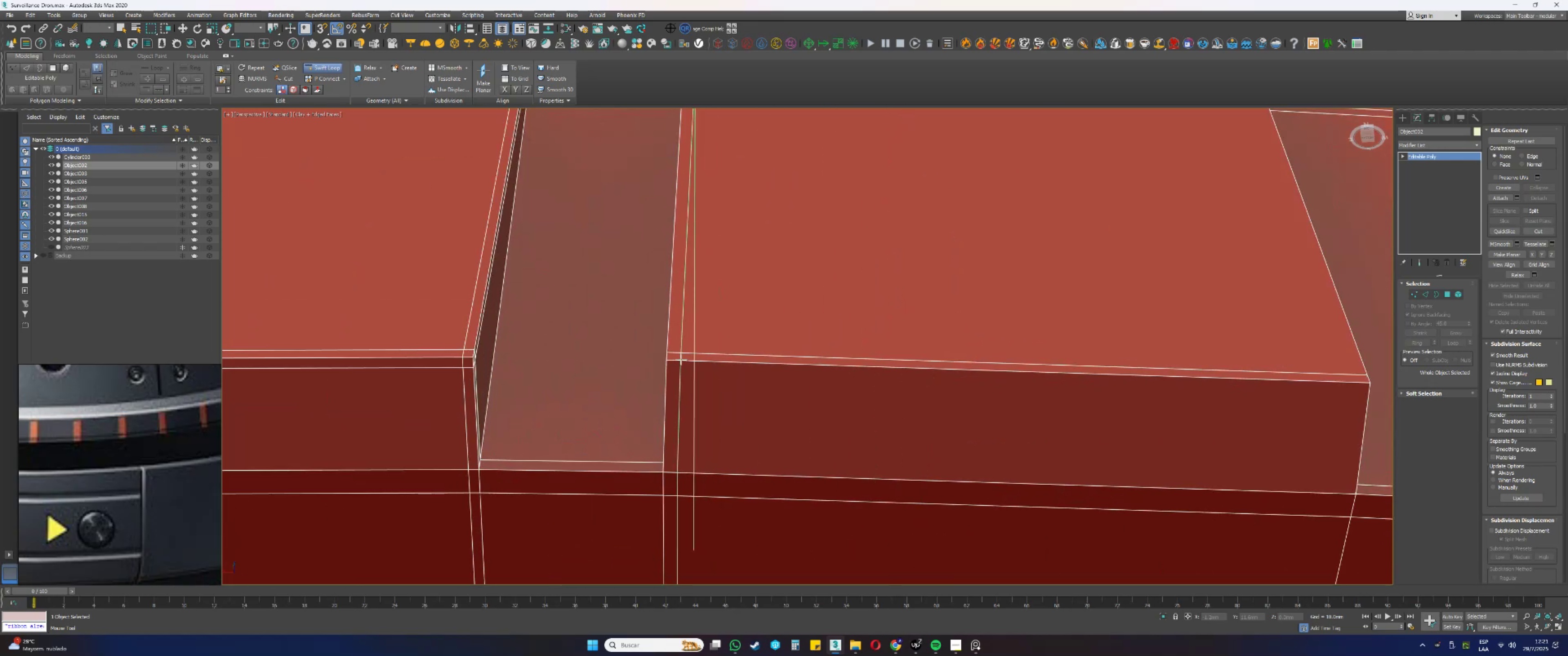 
left_click([681, 359])
 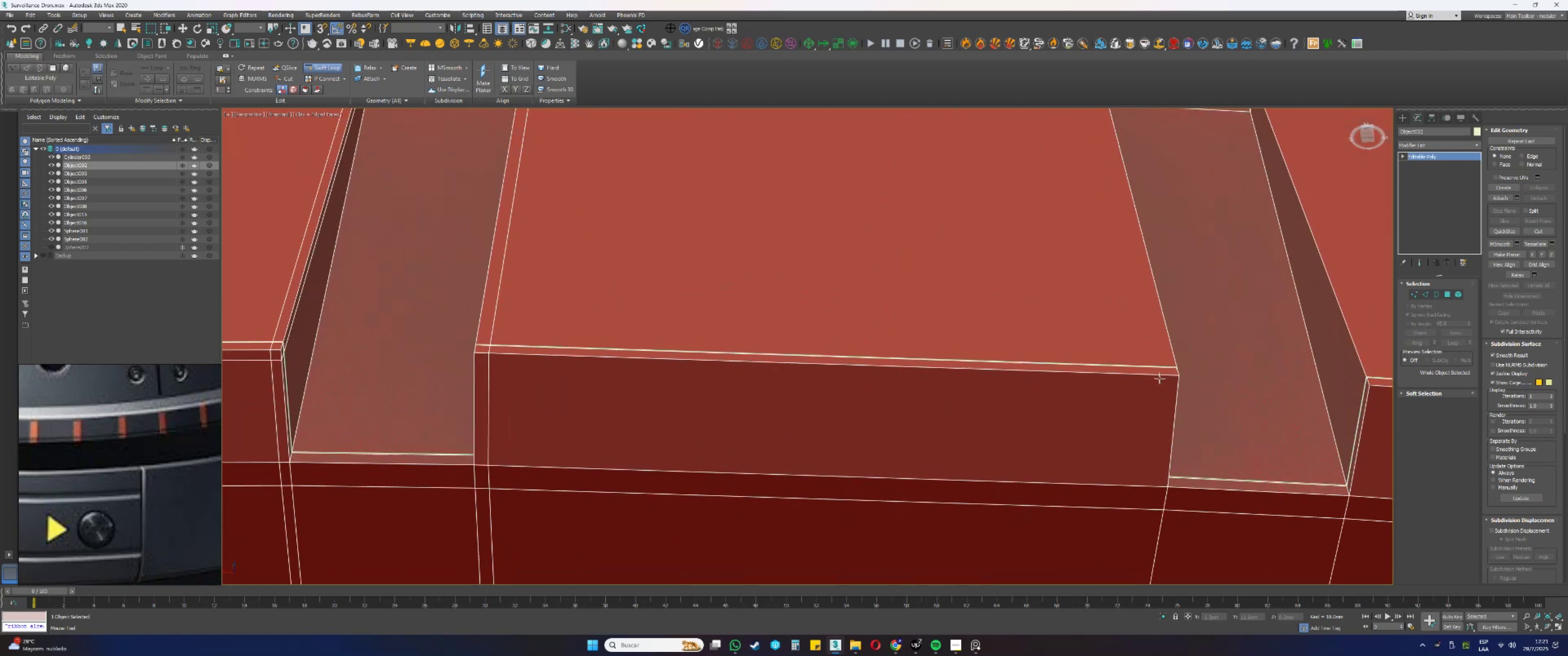 
left_click([1168, 377])
 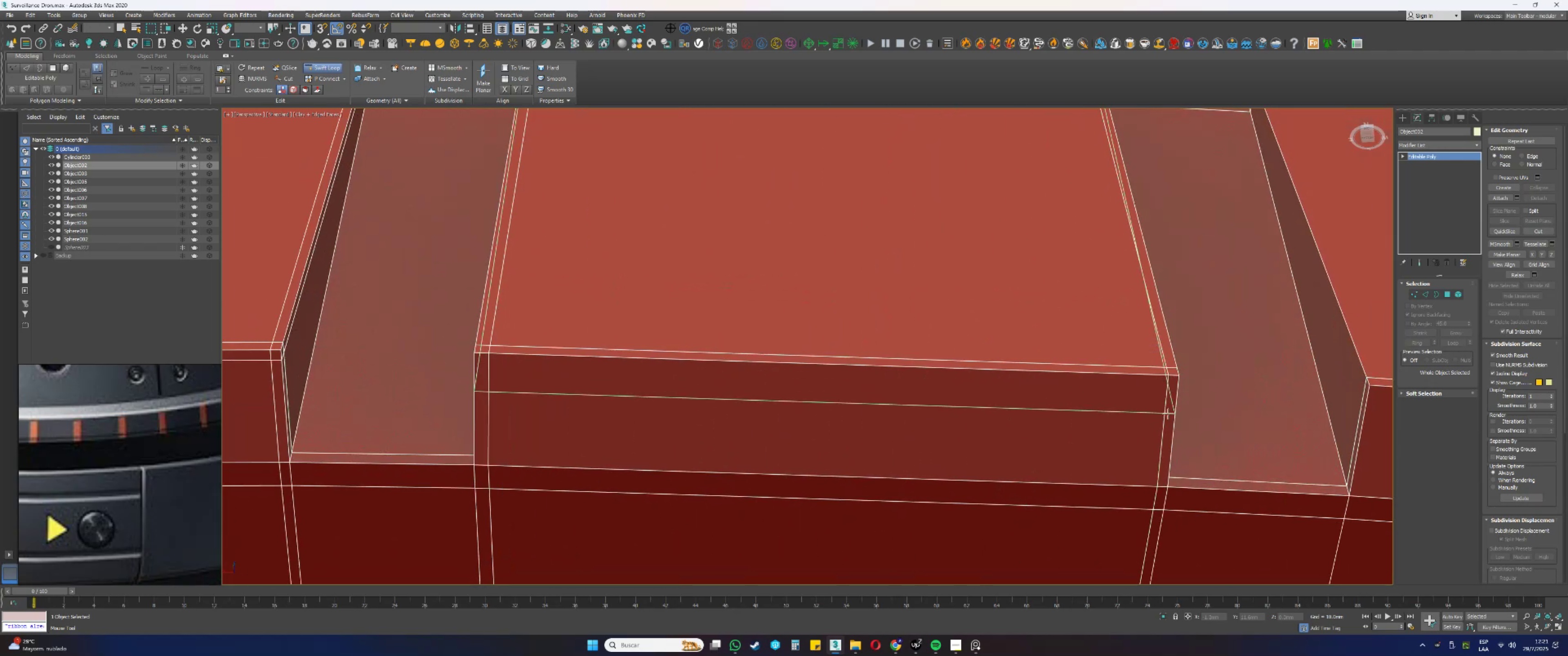 
left_click([1166, 416])
 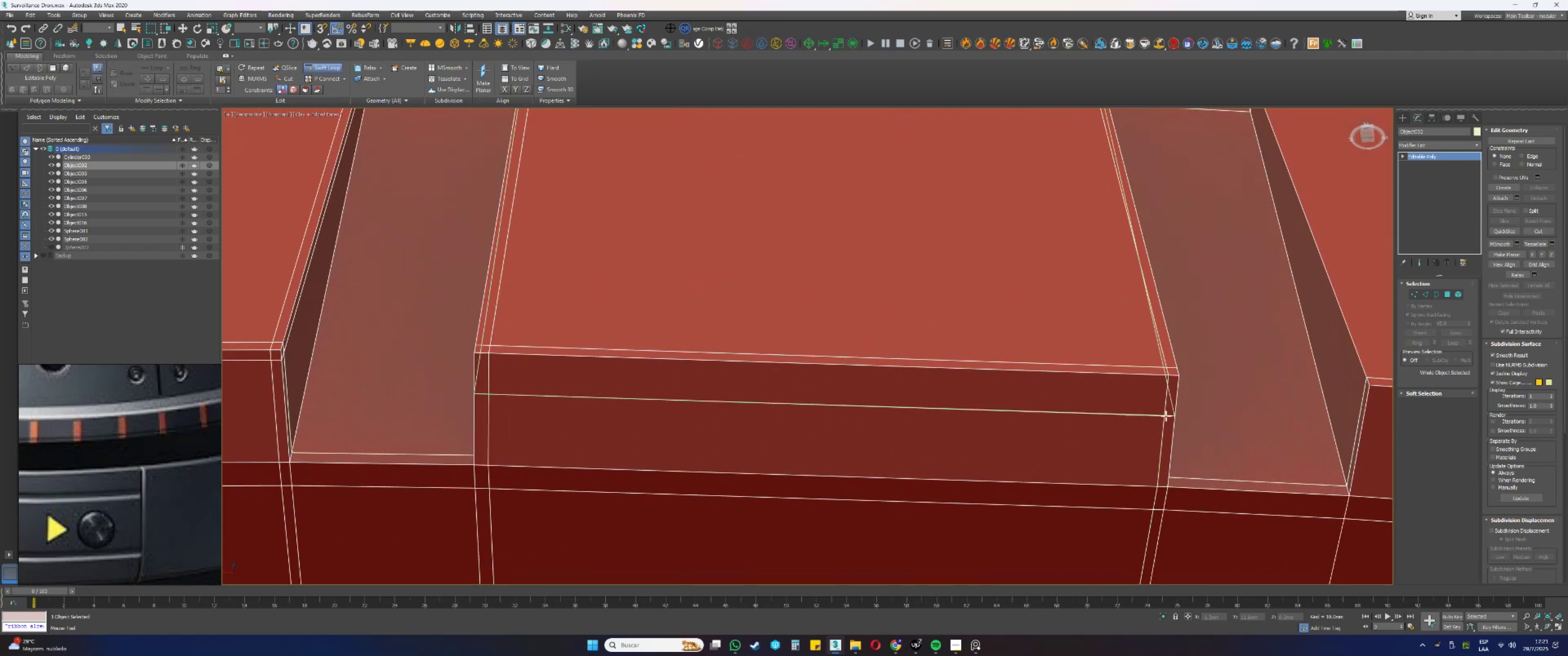 
hold_key(key=AltLeft, duration=1.53)
hold_key(key=ControlLeft, duration=1.5)
left_click_drag(start_coordinate=[1159, 412], to_coordinate=[1160, 385])
 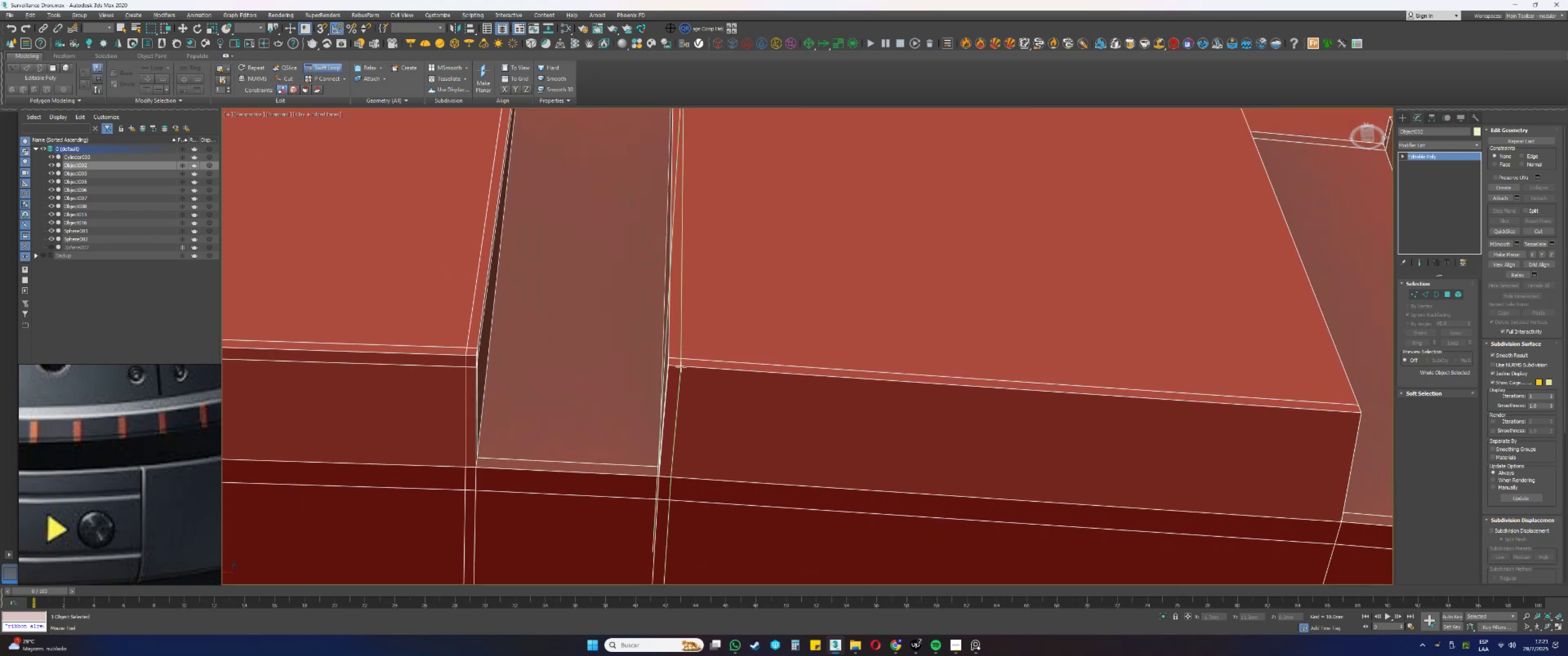 
left_click([684, 367])
 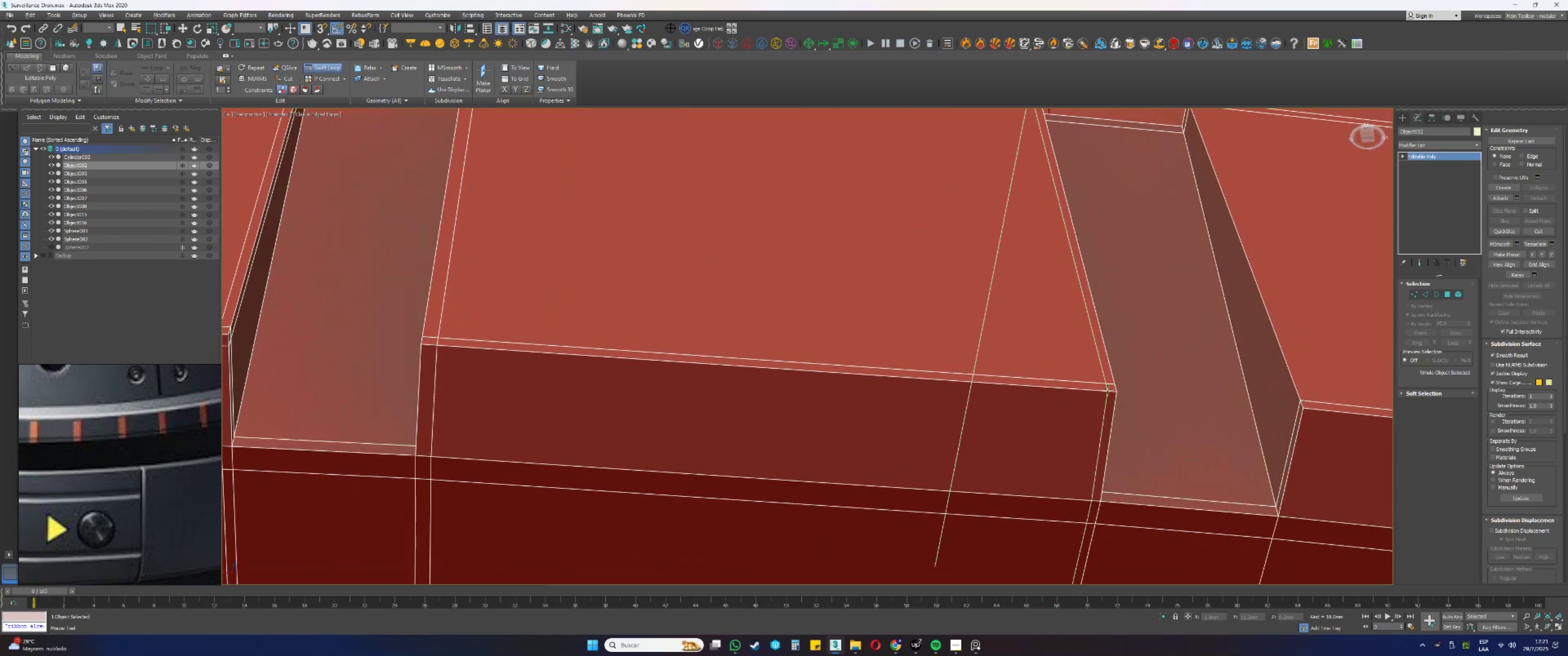 
left_click([1104, 393])
 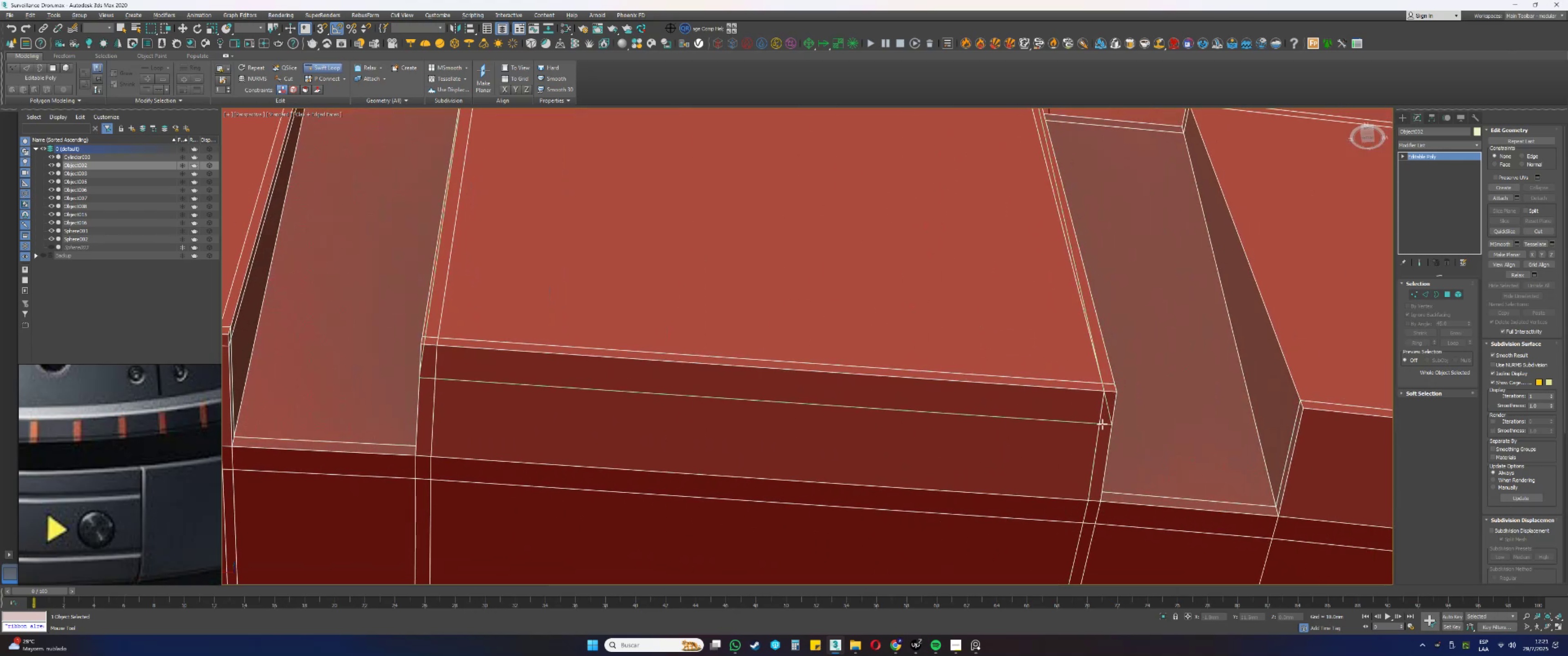 
hold_key(key=ControlLeft, duration=1.01)
hold_key(key=AltLeft, duration=1.03)
left_click_drag(start_coordinate=[1089, 423], to_coordinate=[1087, 401])
 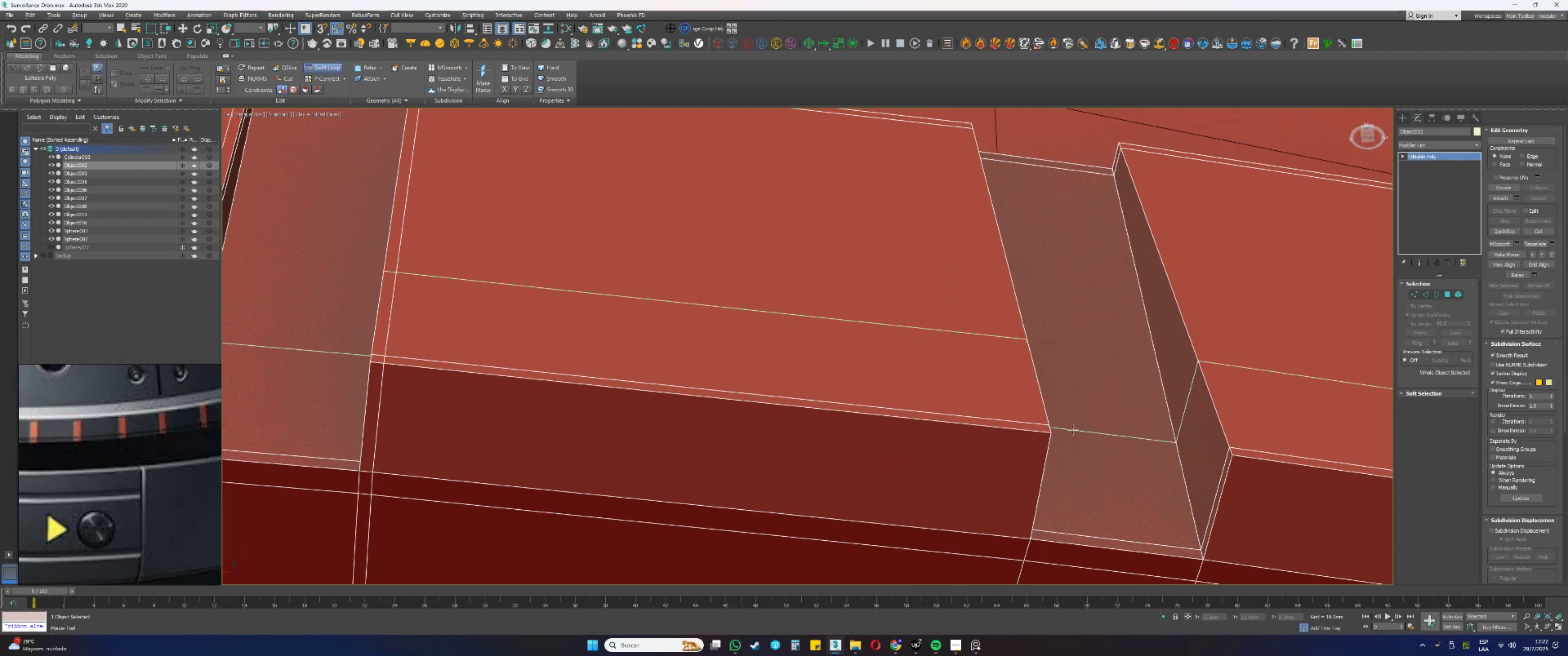 
wait(5.8)
 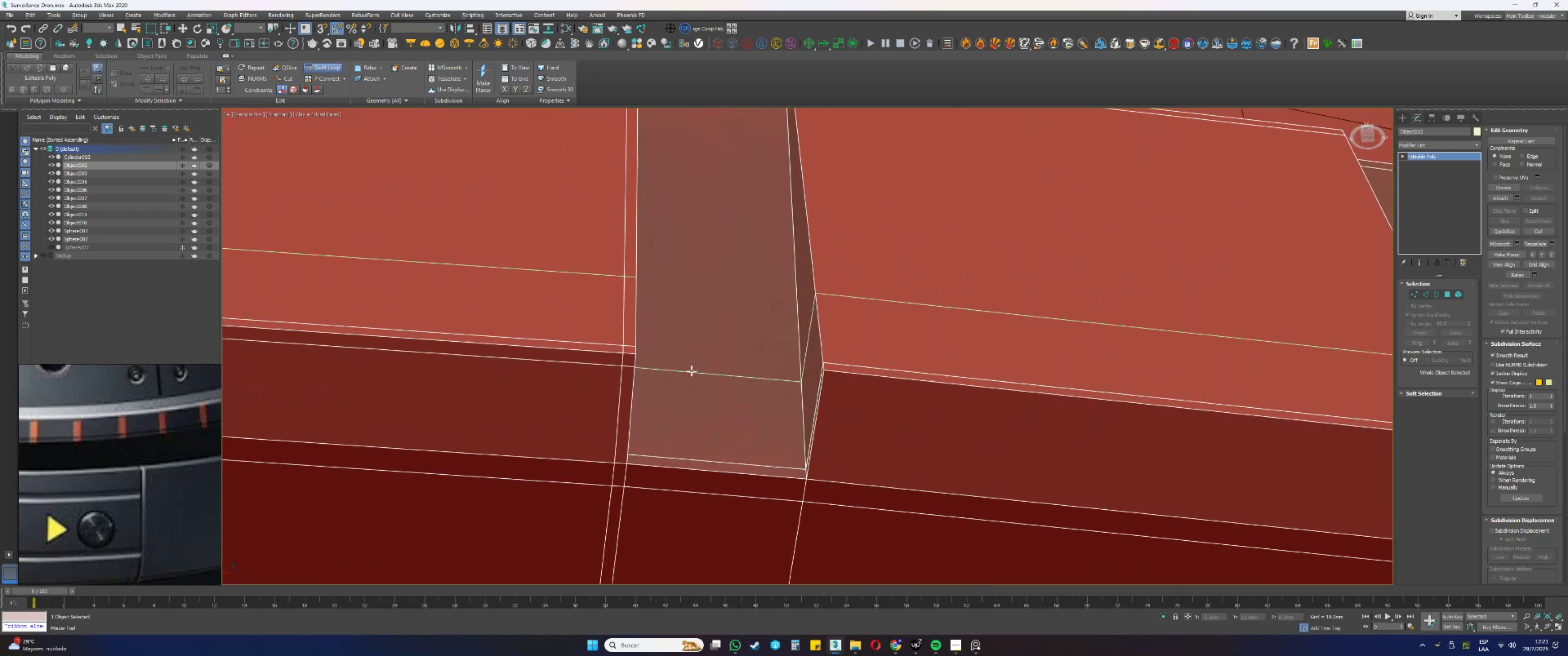 
left_click([1032, 474])
 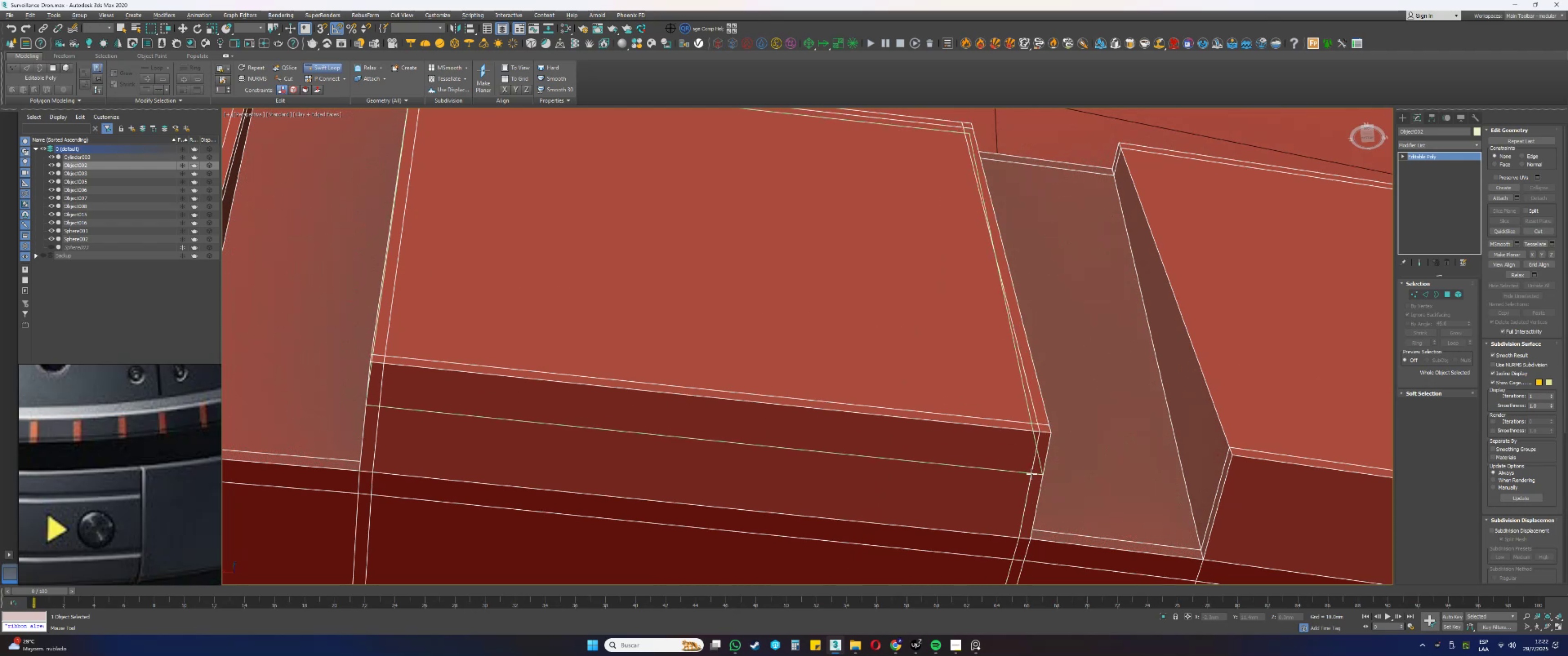 
hold_key(key=ControlLeft, duration=1.09)
hold_key(key=AltLeft, duration=1.04)
left_click_drag(start_coordinate=[1023, 474], to_coordinate=[1029, 440])
 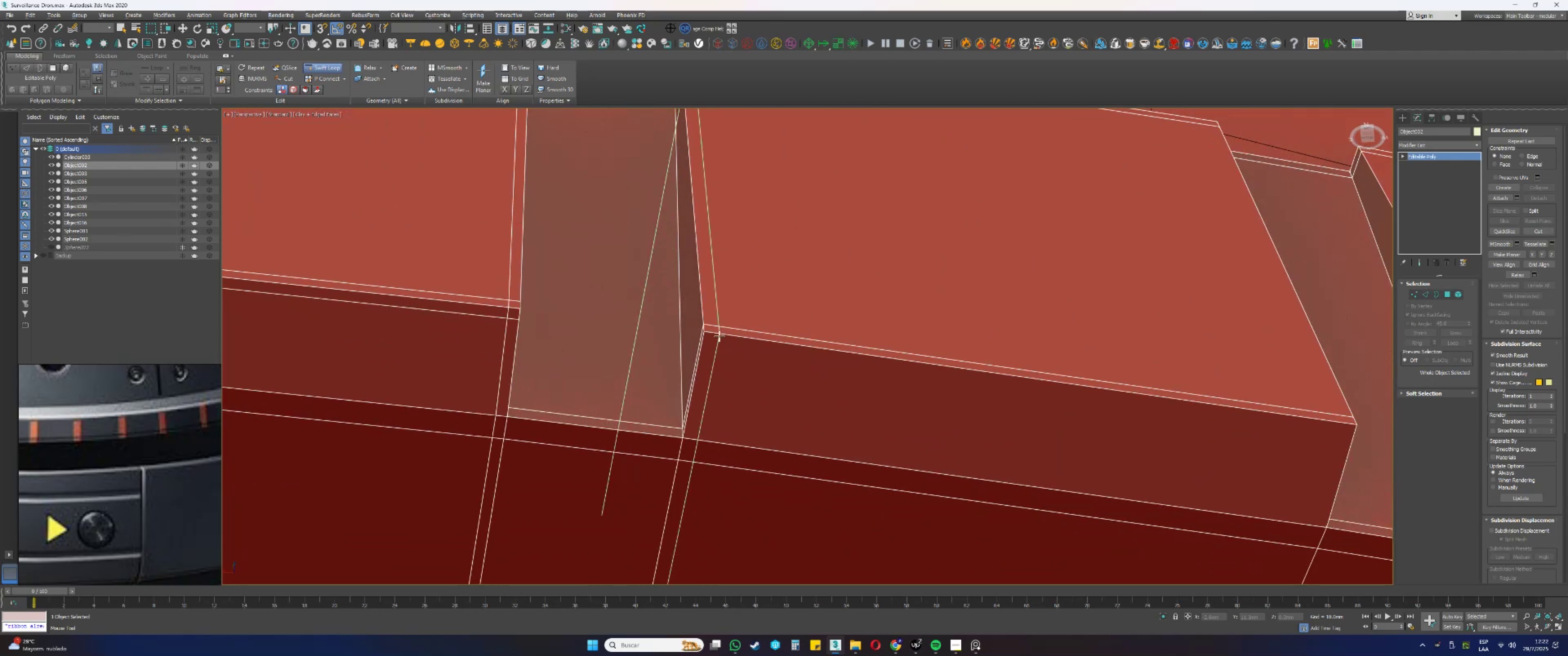 
left_click([717, 336])
 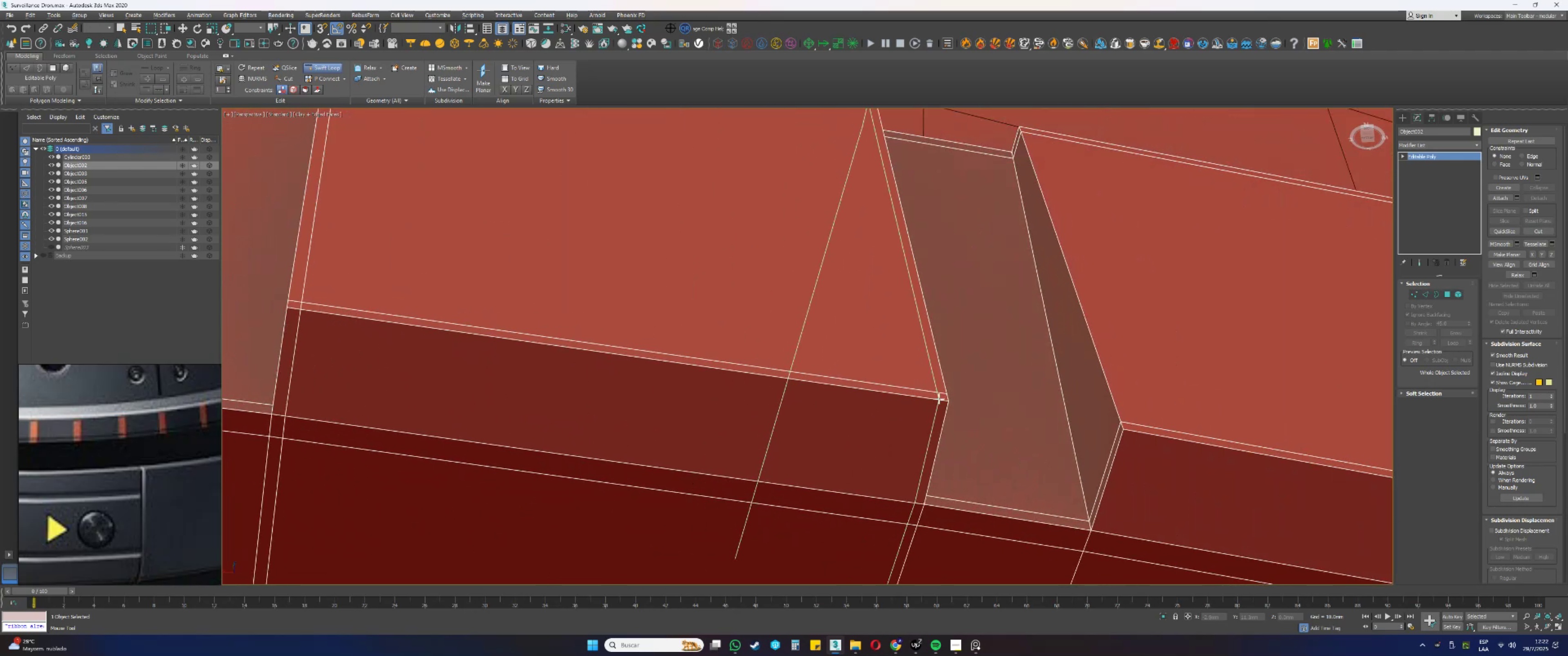 
left_click([936, 399])
 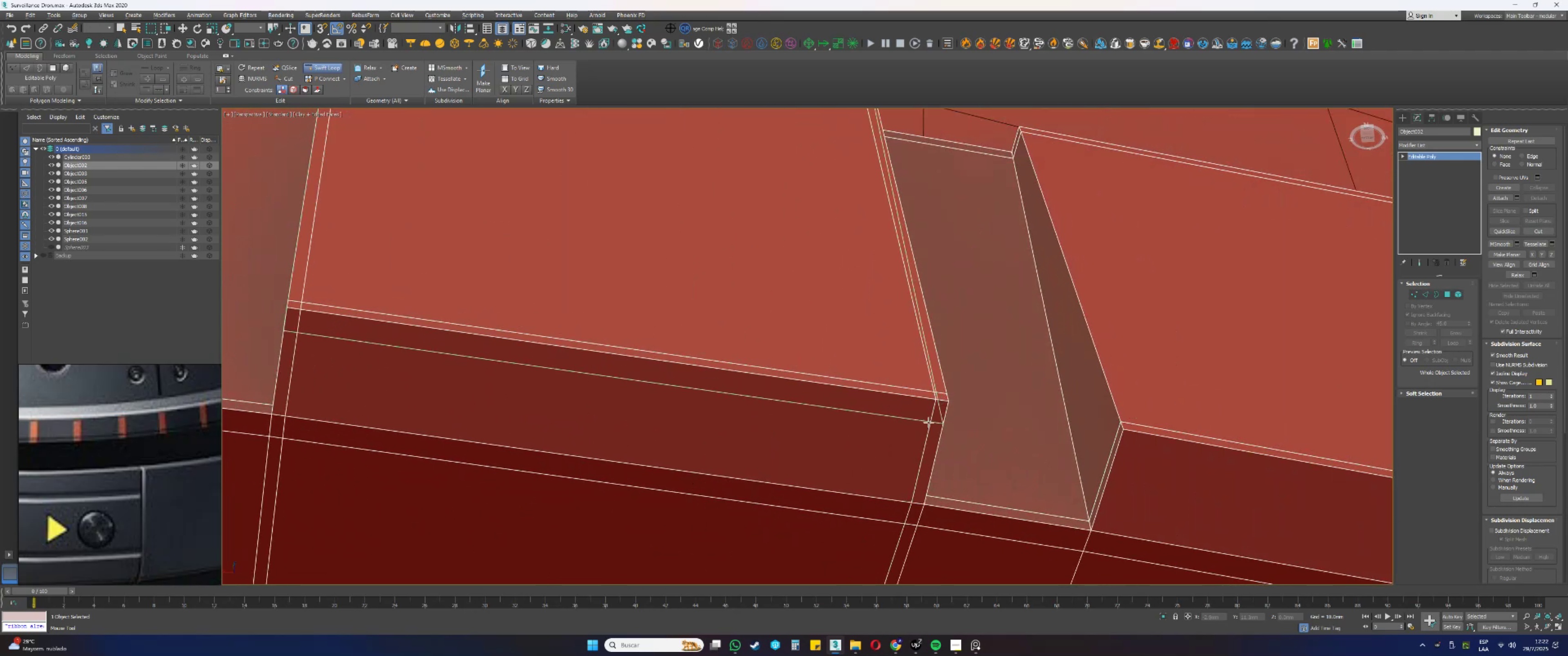 
left_click([928, 427])
 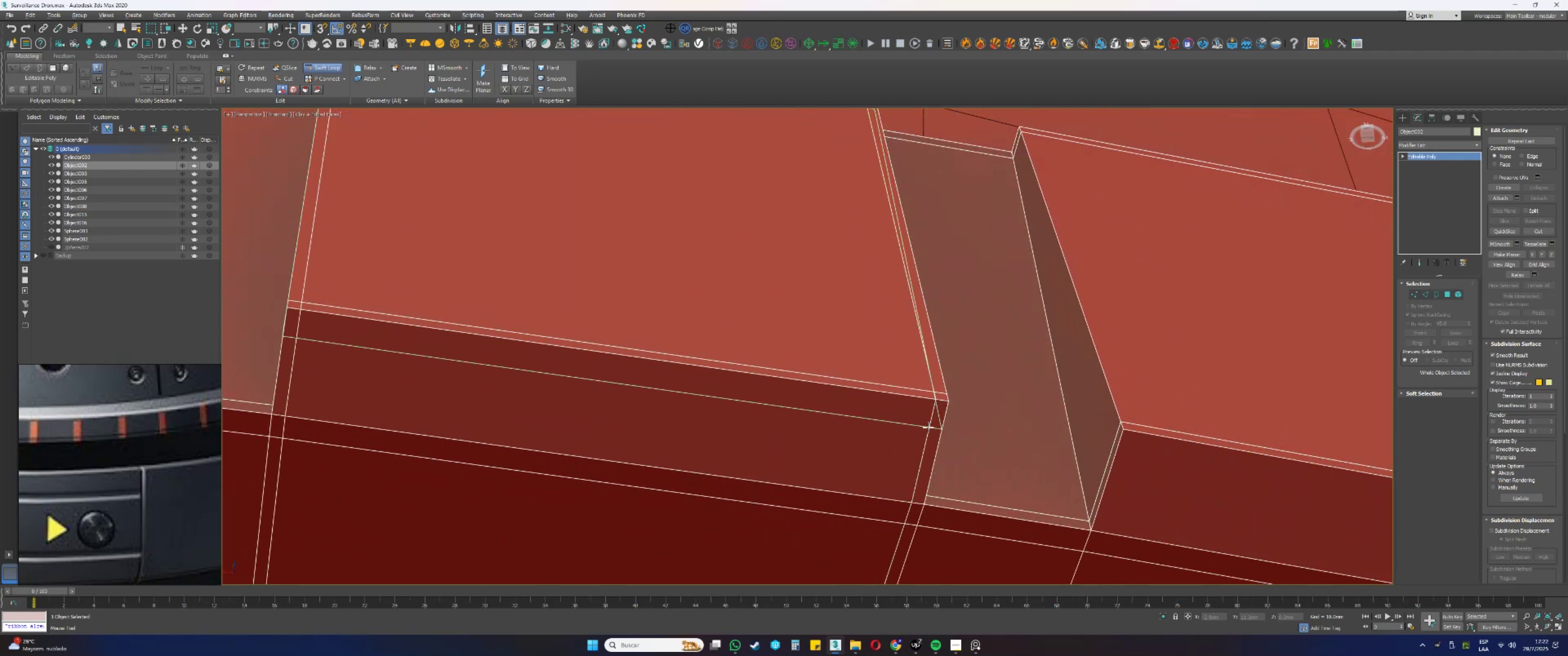 
hold_key(key=ControlLeft, duration=1.01)
hold_key(key=AltLeft, duration=0.94)
left_click_drag(start_coordinate=[922, 425], to_coordinate=[919, 405])
 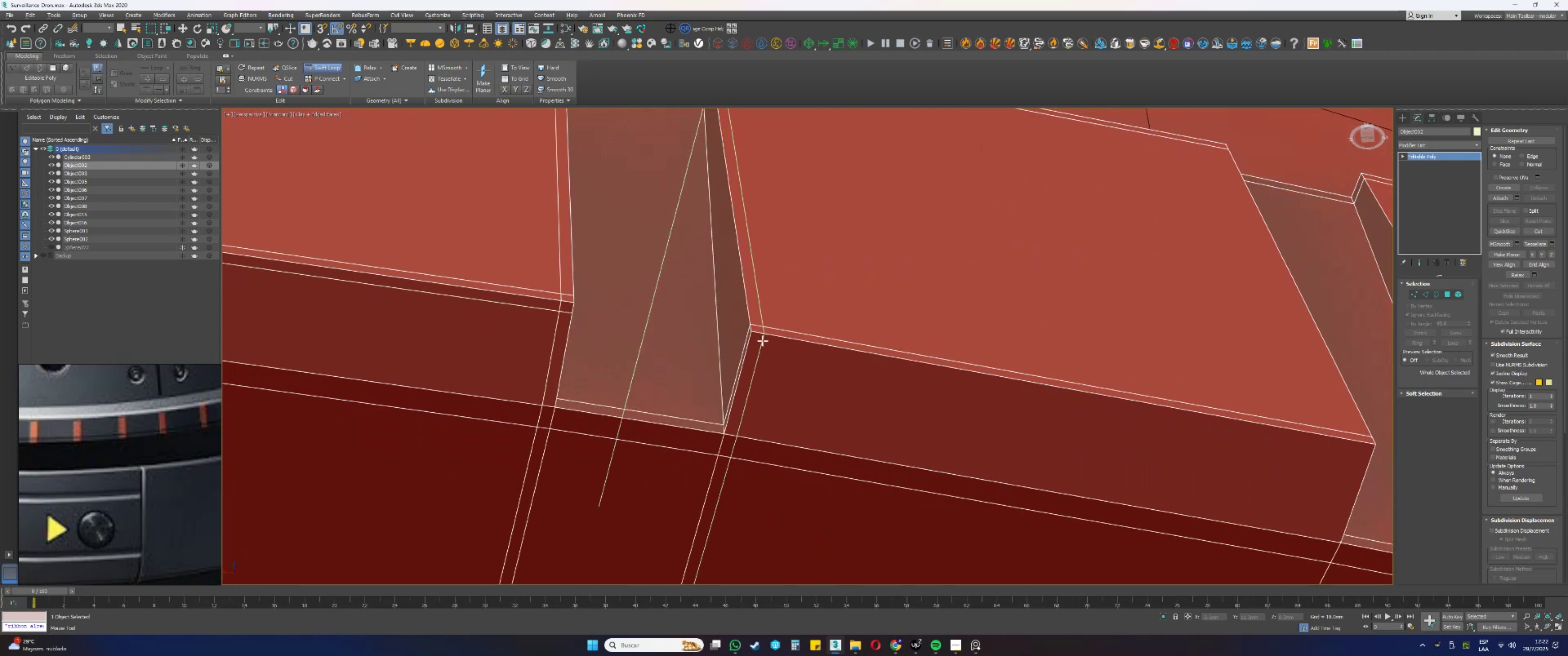 
left_click([763, 340])
 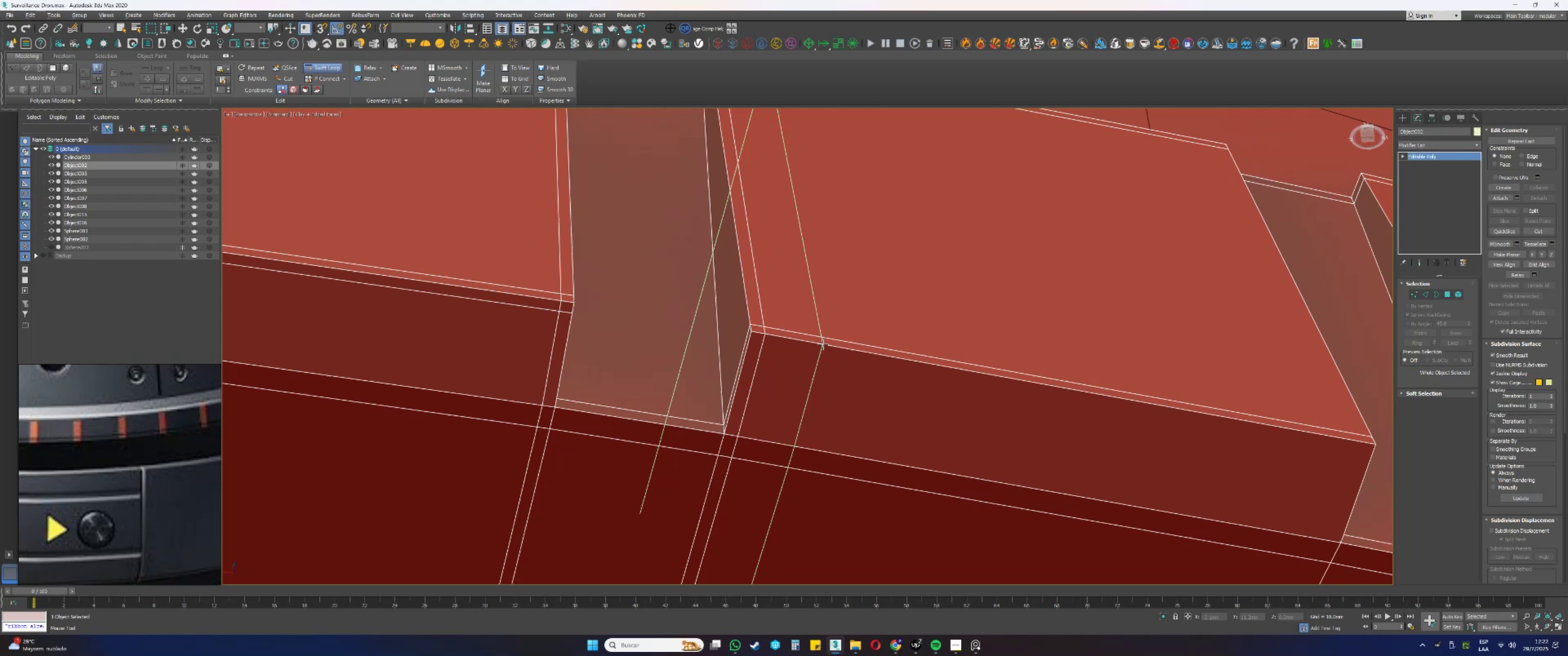 
scroll: coordinate [878, 369], scroll_direction: up, amount: 1.0
 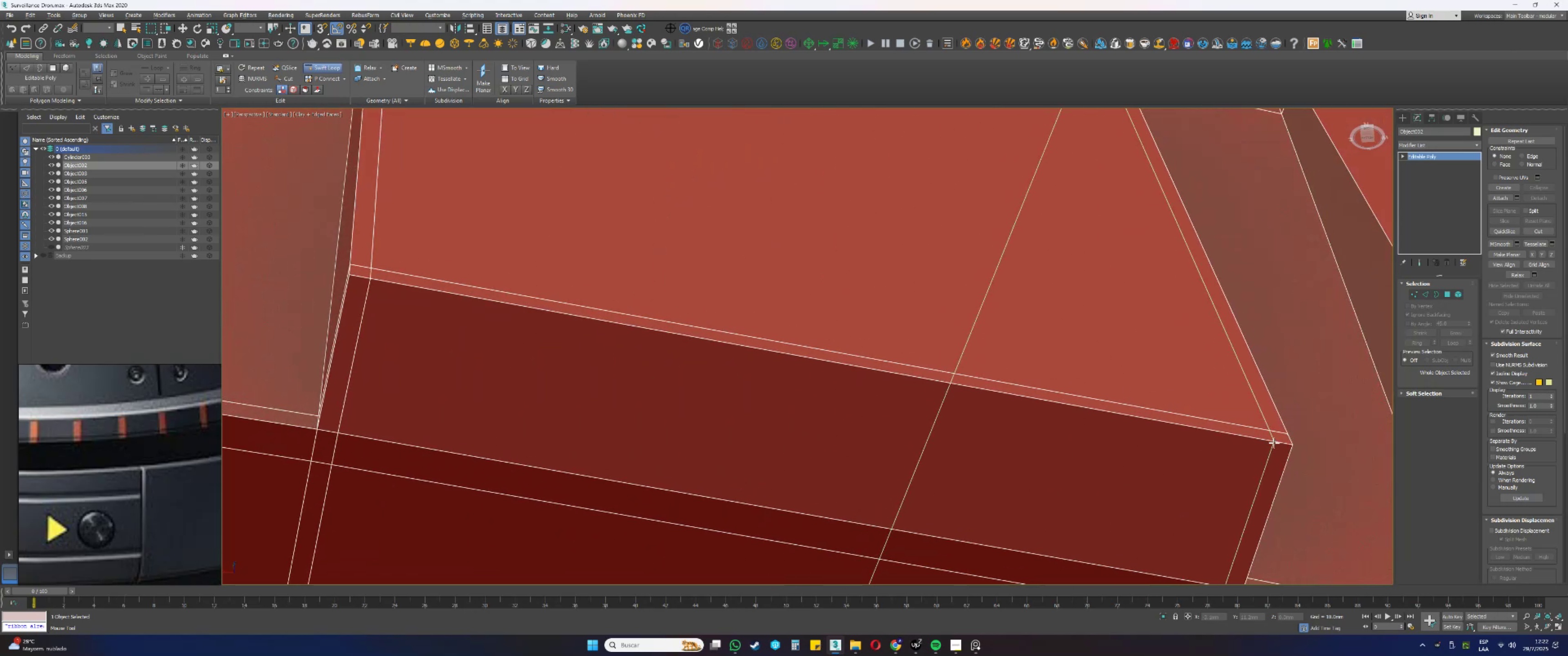 
double_click([1267, 471])
 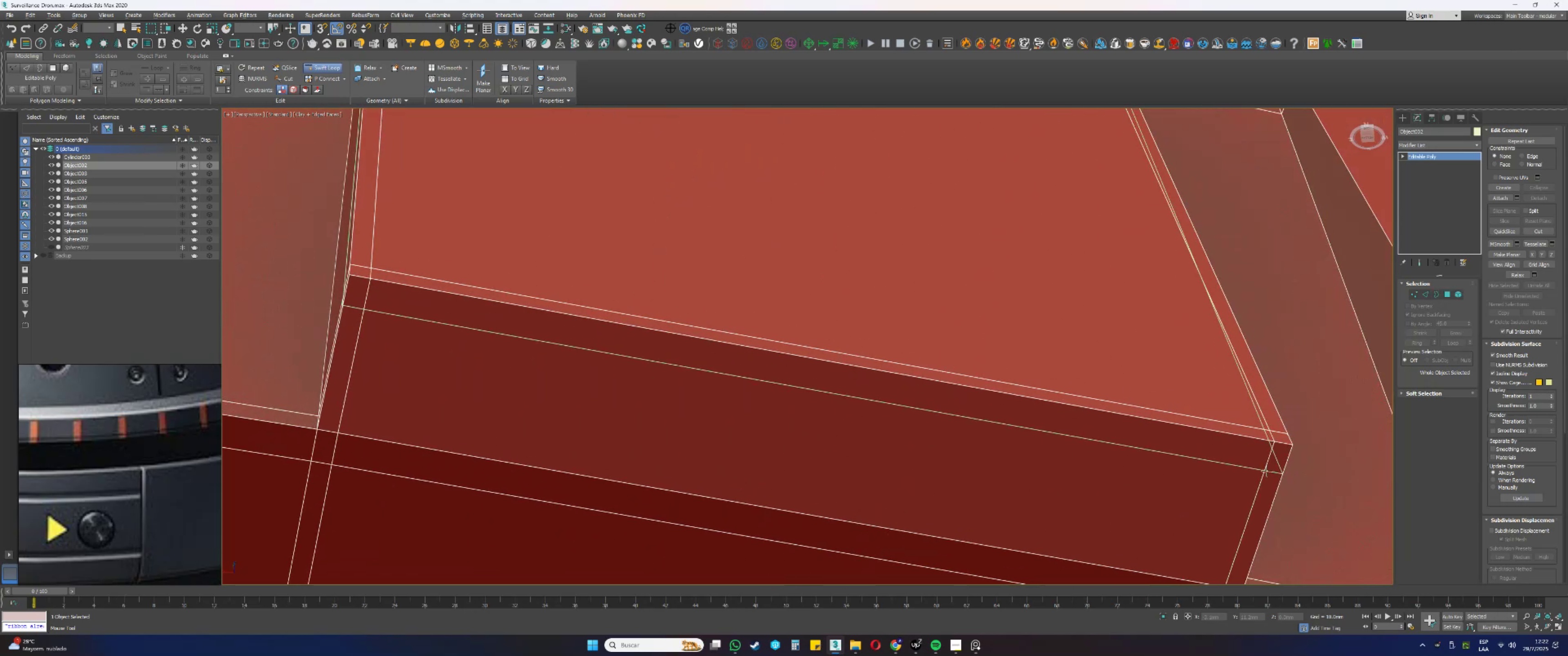 
hold_key(key=ControlLeft, duration=0.93)
hold_key(key=AltLeft, duration=0.88)
left_click_drag(start_coordinate=[1261, 471], to_coordinate=[1264, 455])
 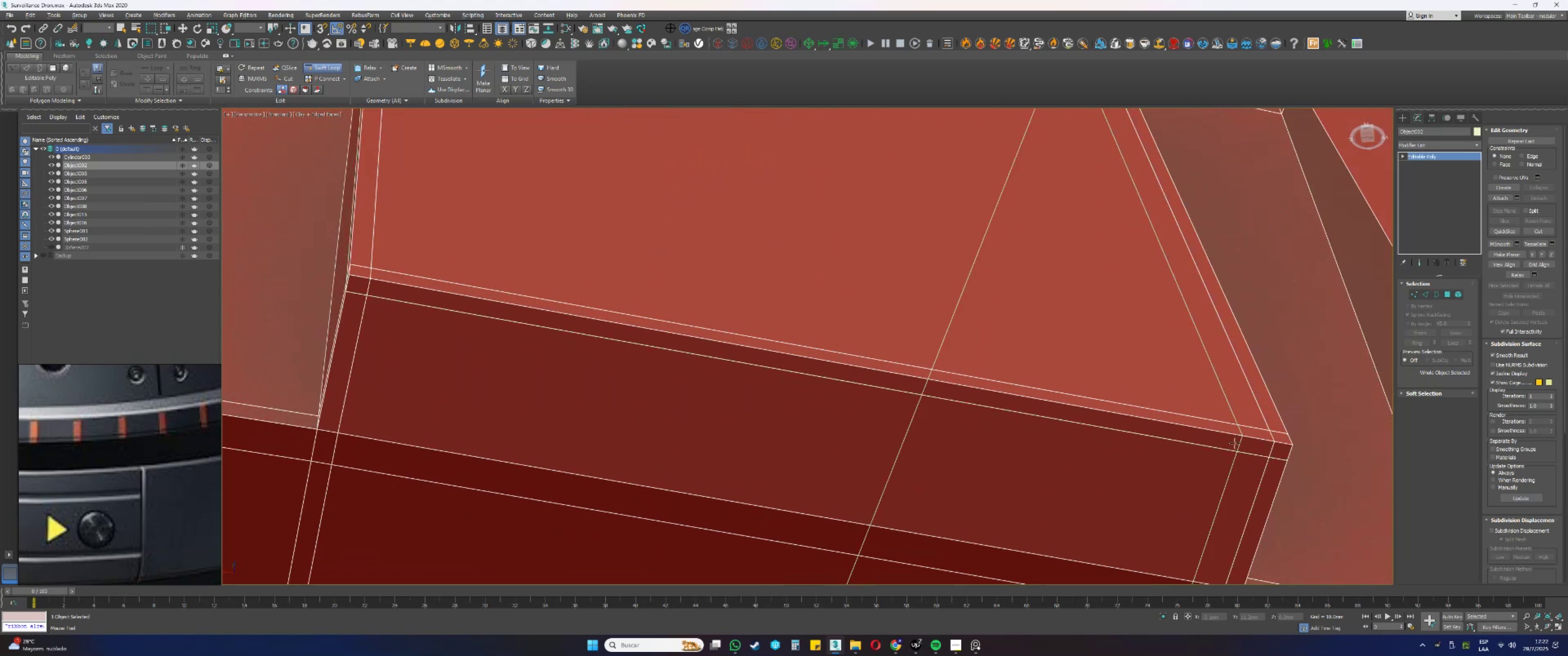 
scroll: coordinate [810, 321], scroll_direction: down, amount: 9.0
 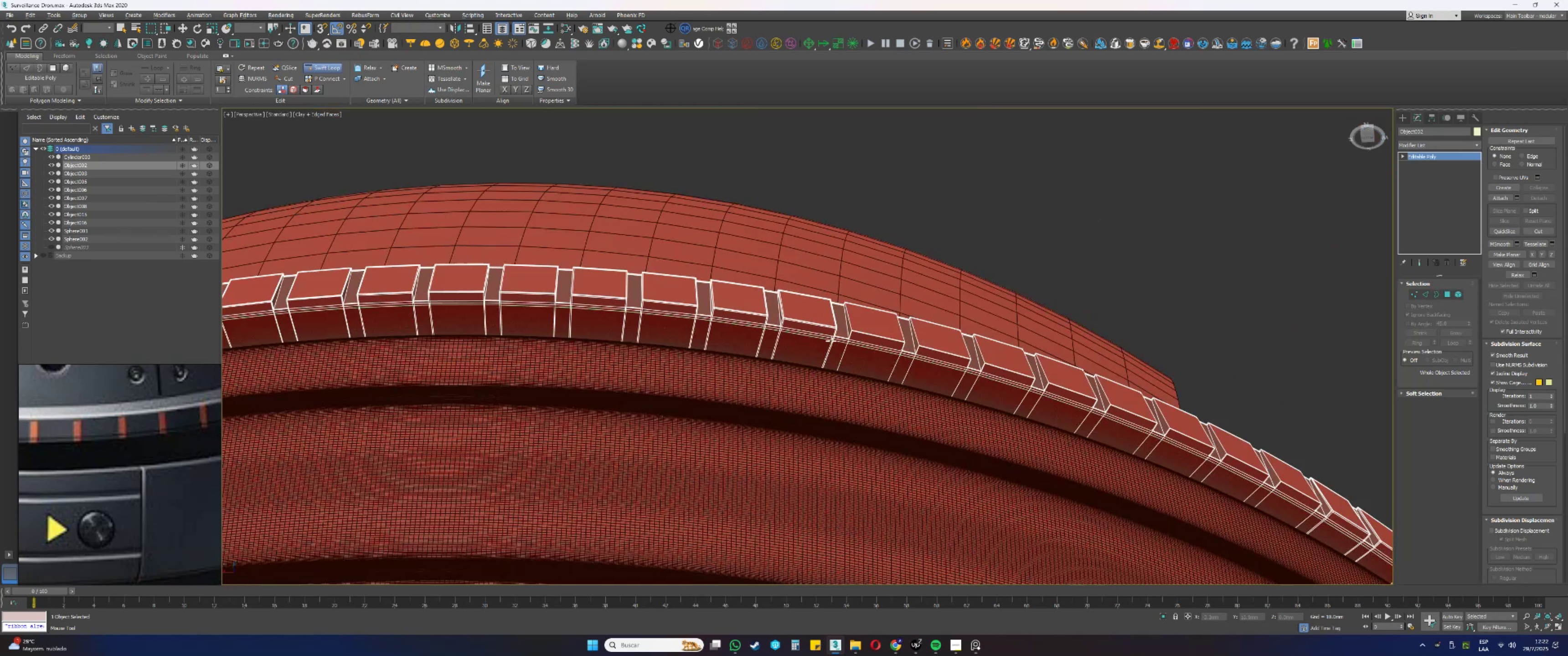 
hold_key(key=AltLeft, duration=0.53)
 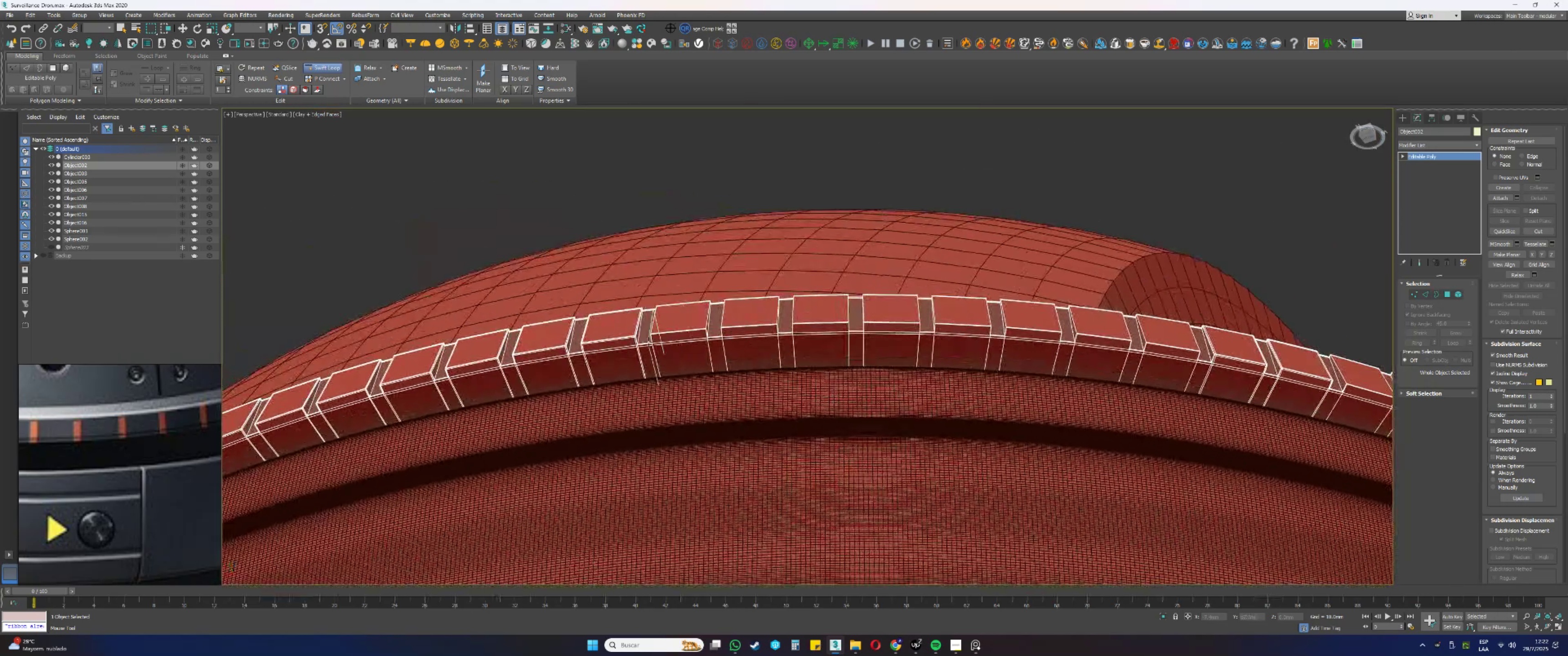 
scroll: coordinate [670, 334], scroll_direction: up, amount: 5.0
 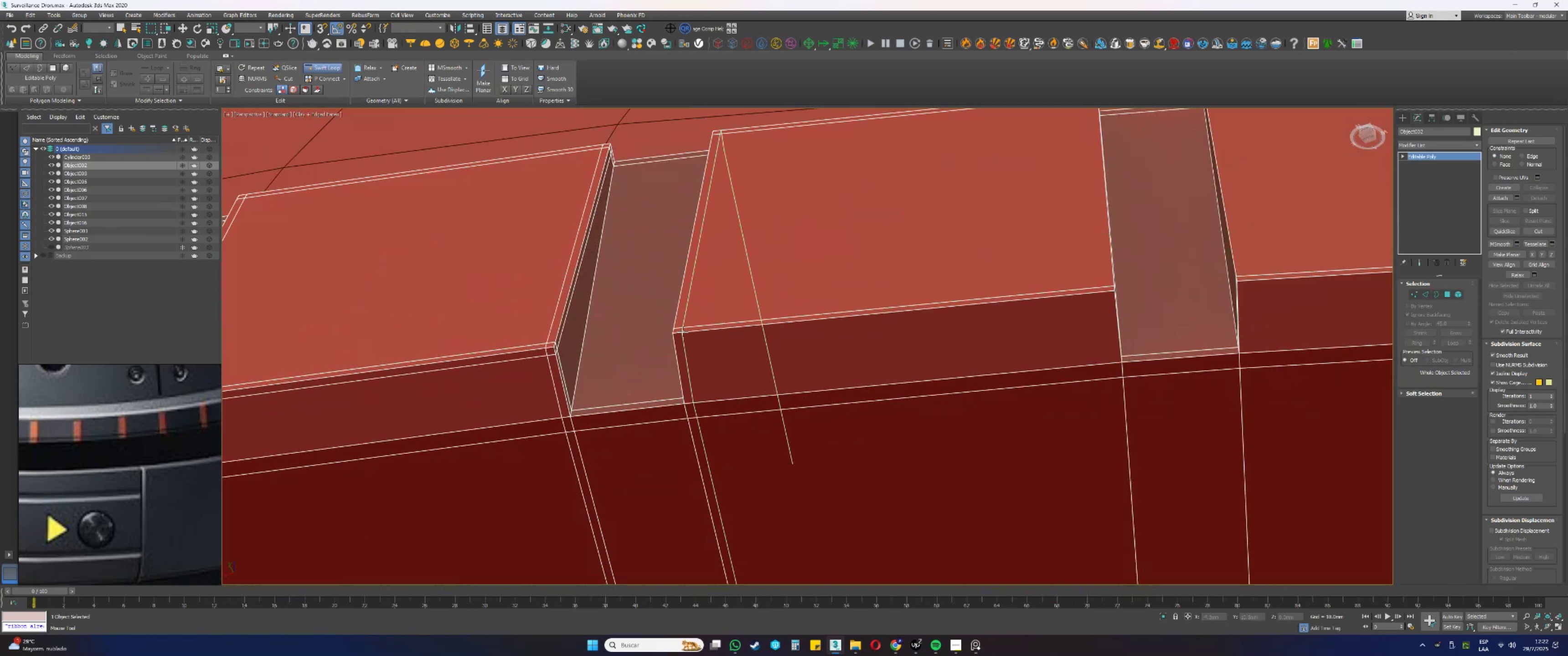 
left_click([683, 332])
 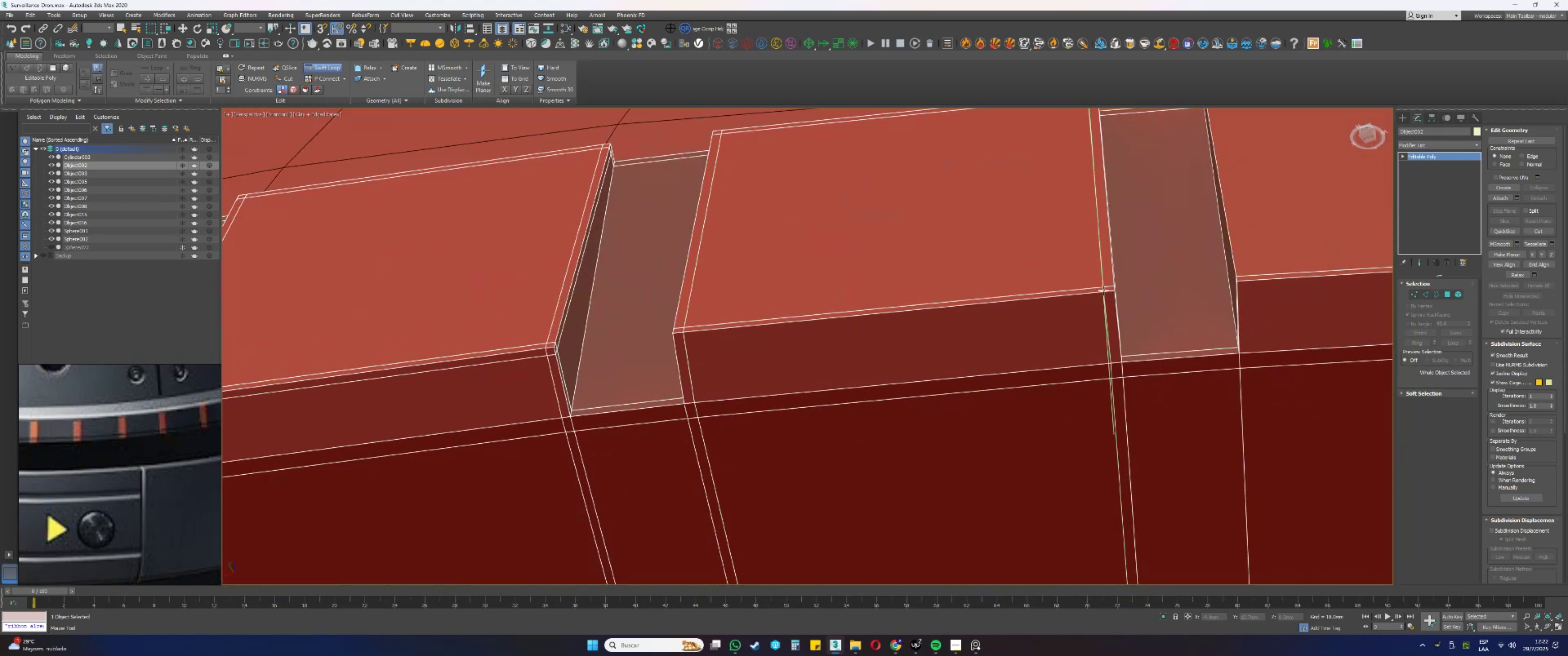 
left_click([1106, 291])
 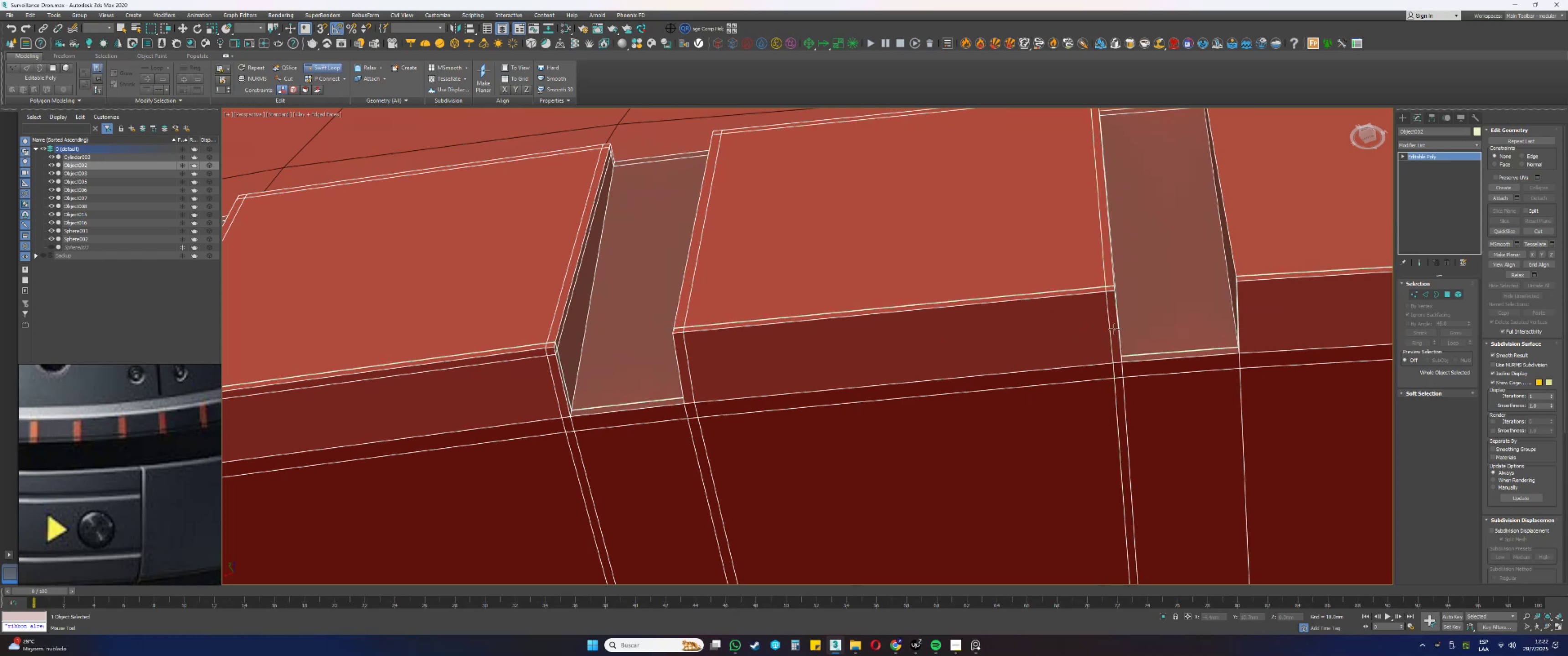 
left_click([1110, 327])
 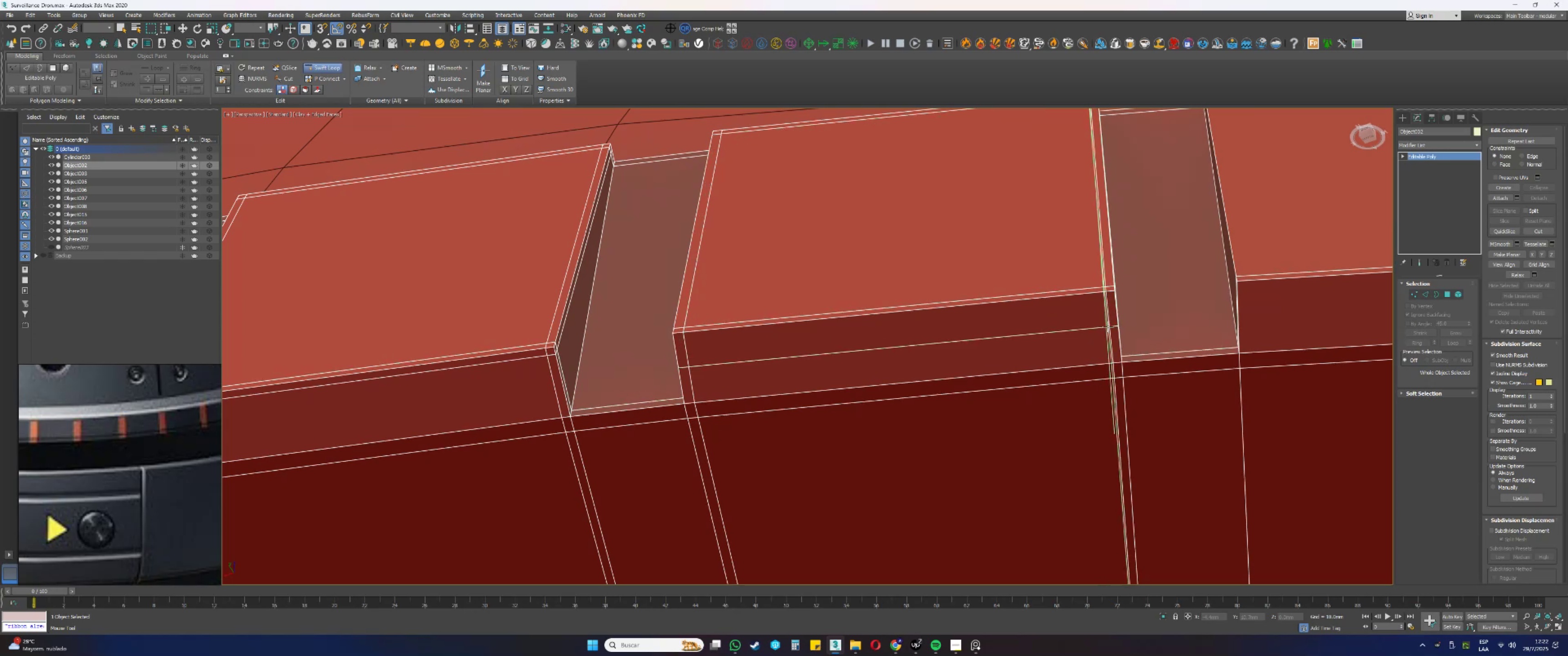 
hold_key(key=AltLeft, duration=1.38)
hold_key(key=ControlLeft, duration=1.31)
left_click_drag(start_coordinate=[1096, 326], to_coordinate=[1090, 302])
 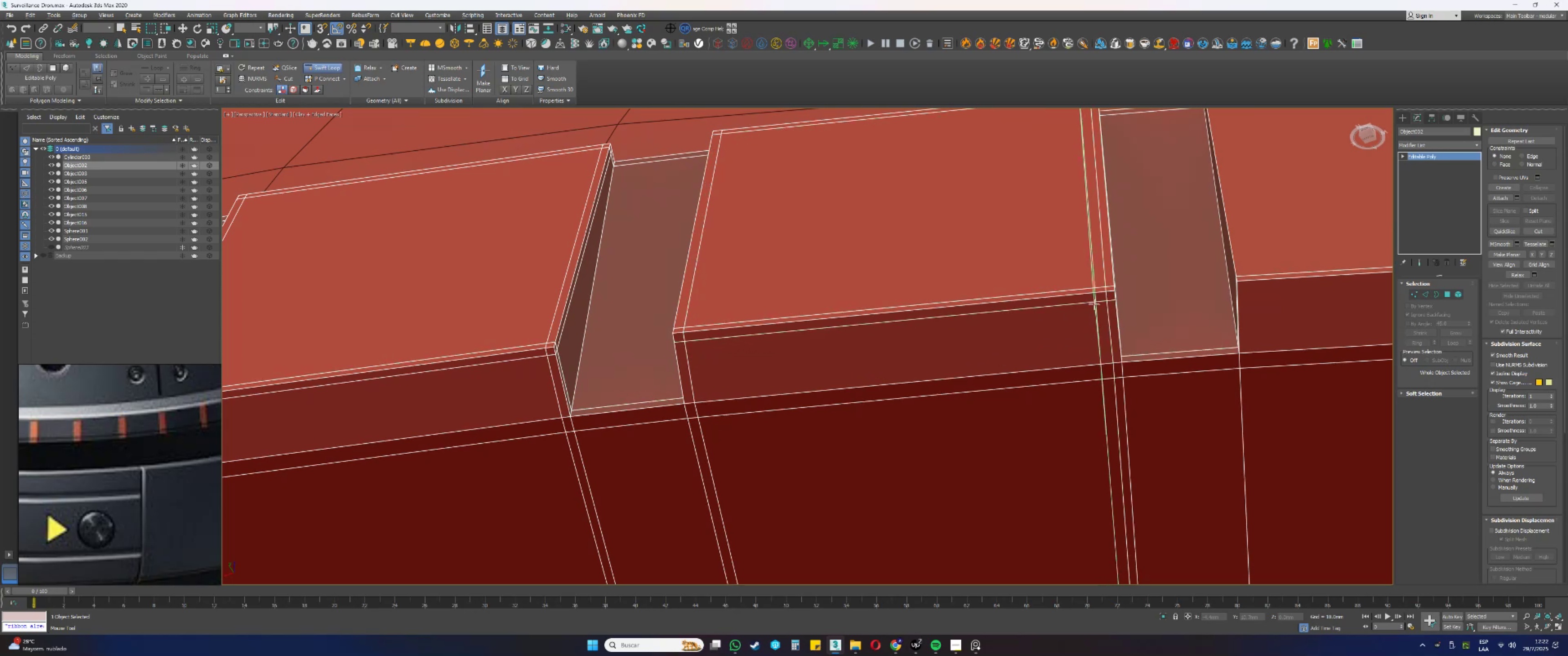 
scroll: coordinate [1168, 303], scroll_direction: up, amount: 1.0
 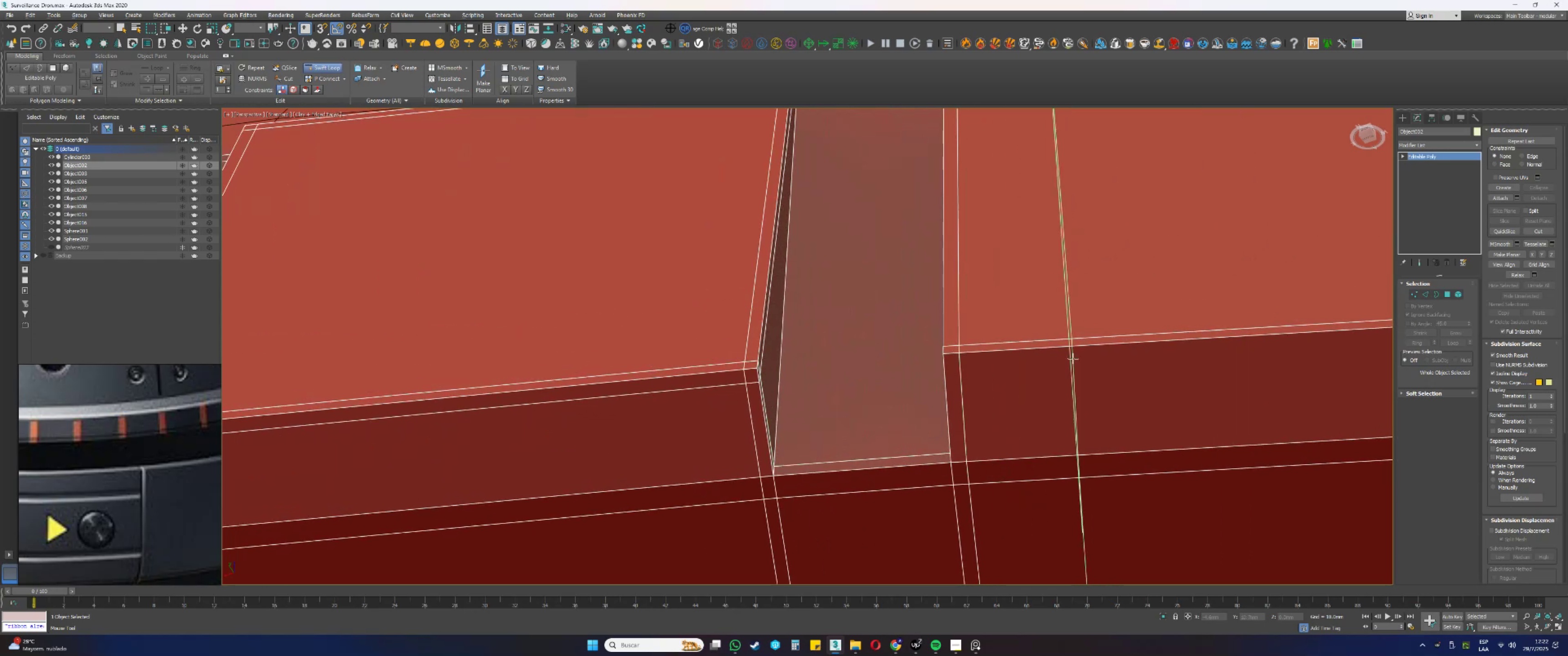 
wait(6.07)
 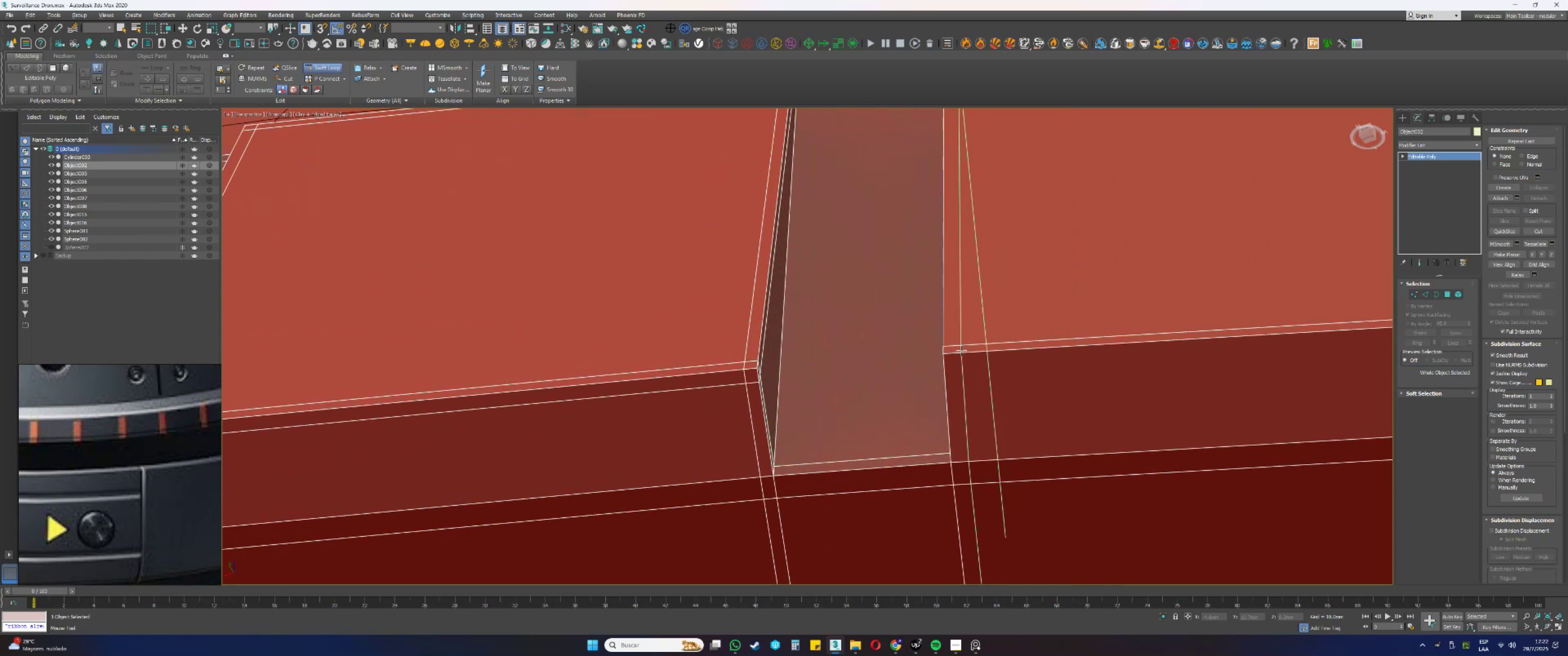 
left_click([1141, 342])
 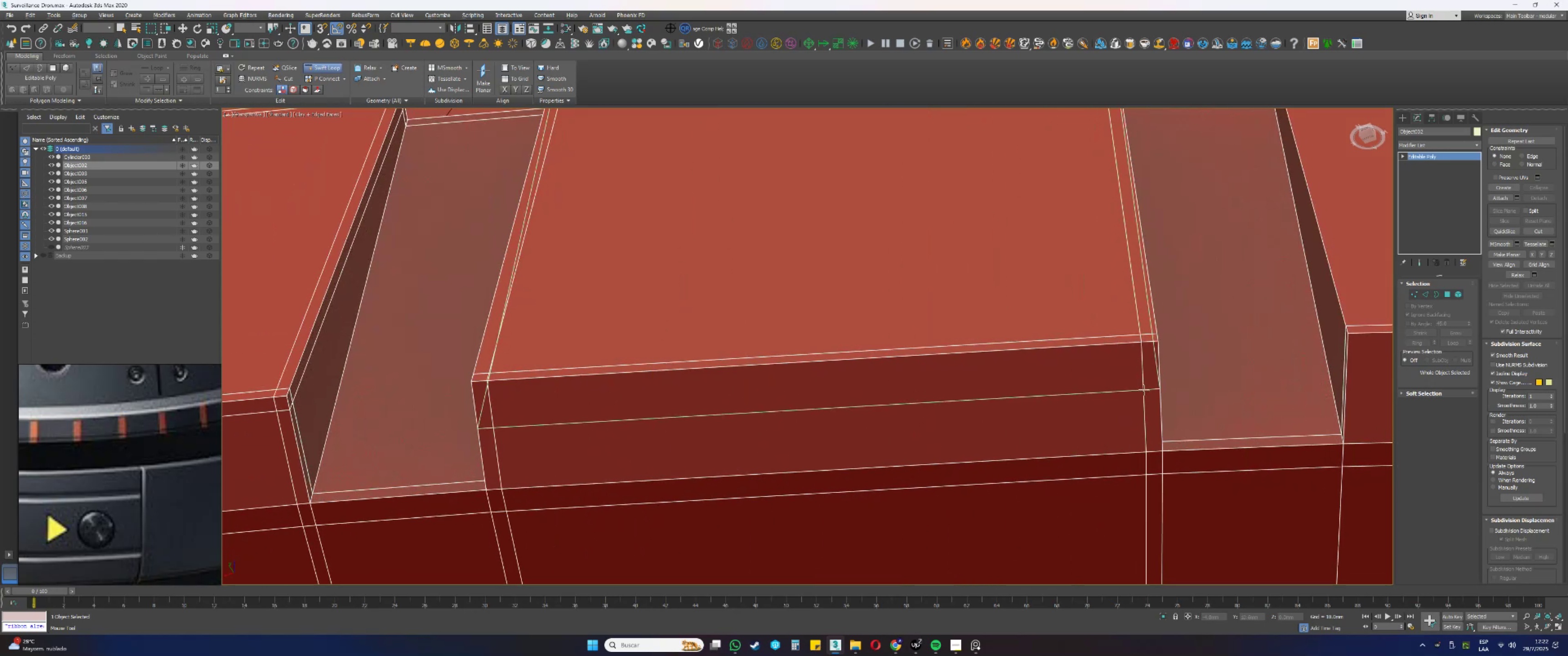 
double_click([1143, 390])
 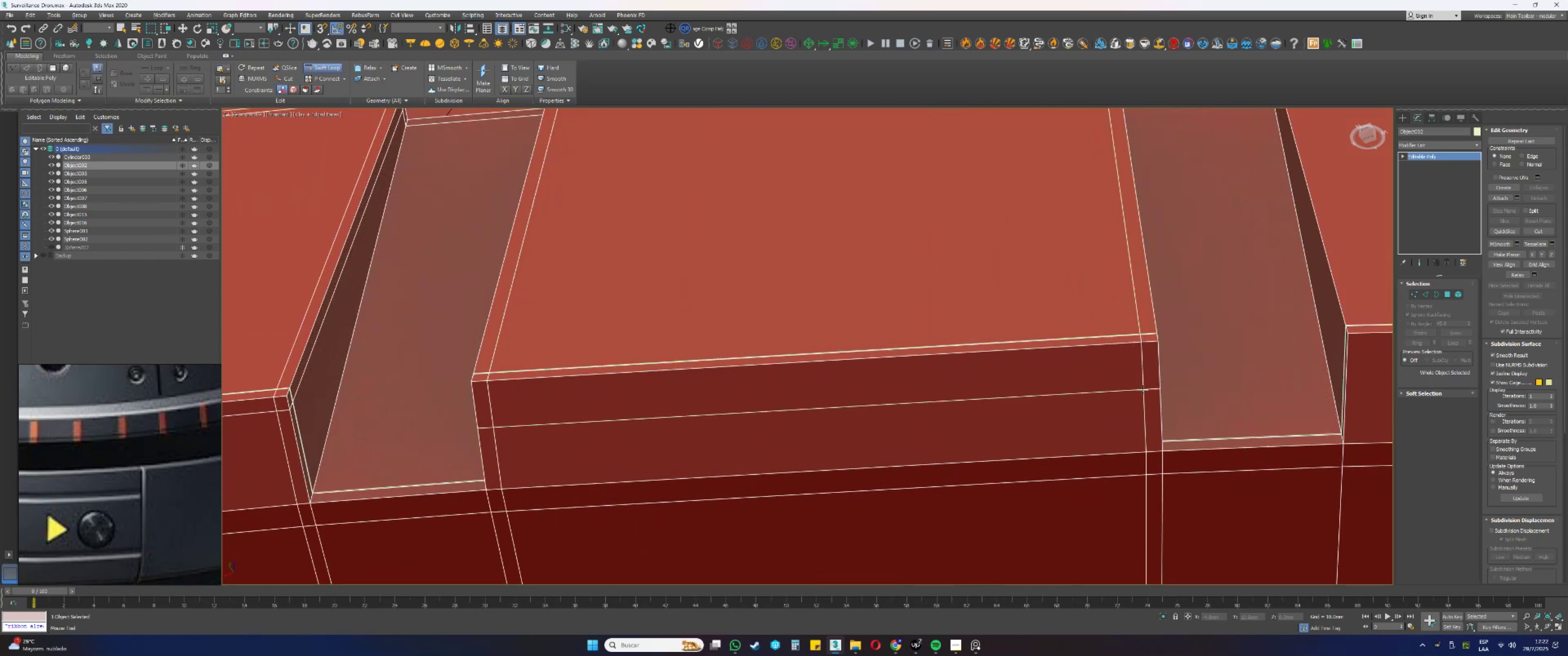 
hold_key(key=AltLeft, duration=1.28)
hold_key(key=ControlLeft, duration=1.26)
left_click_drag(start_coordinate=[1135, 390], to_coordinate=[1127, 355])
 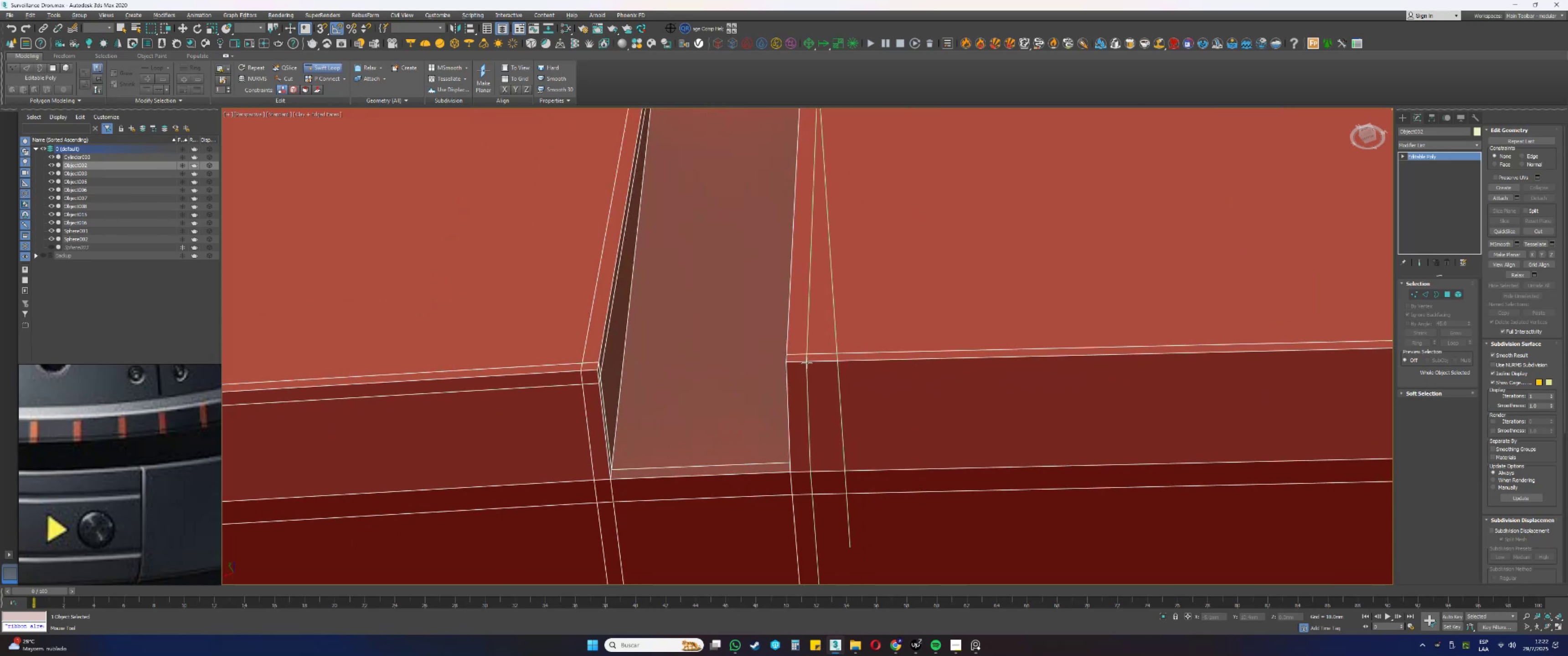 
left_click([805, 363])
 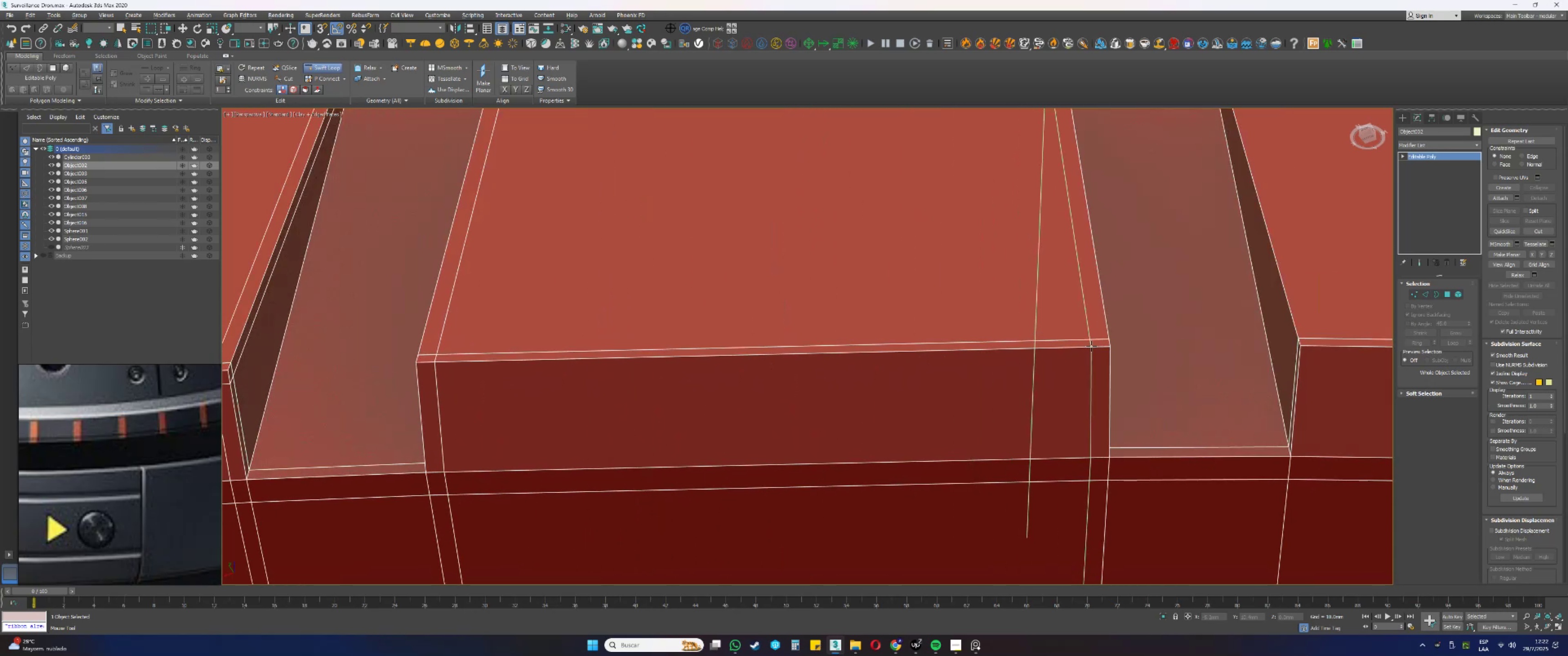 
left_click([1092, 346])
 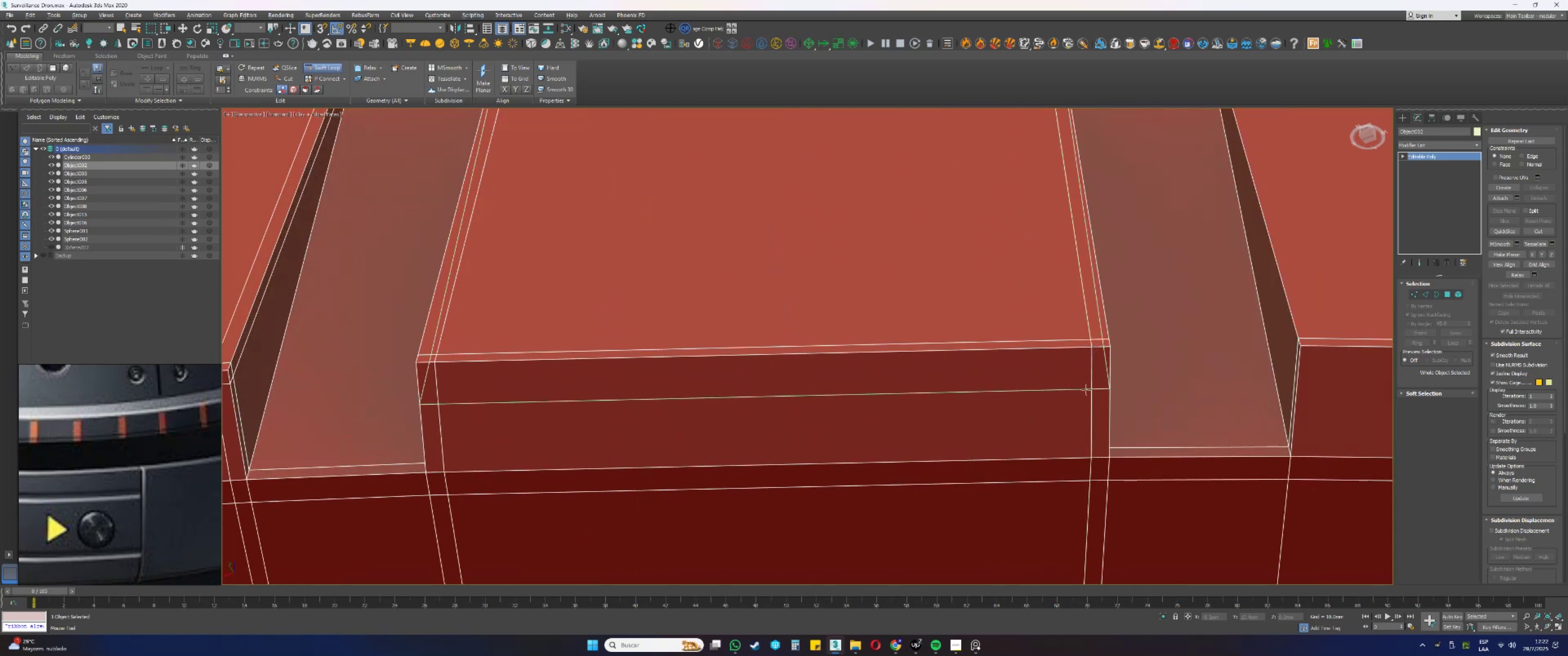 
hold_key(key=AltLeft, duration=1.21)
hold_key(key=ControlLeft, duration=1.2)
left_click_drag(start_coordinate=[1081, 388], to_coordinate=[1071, 360])
 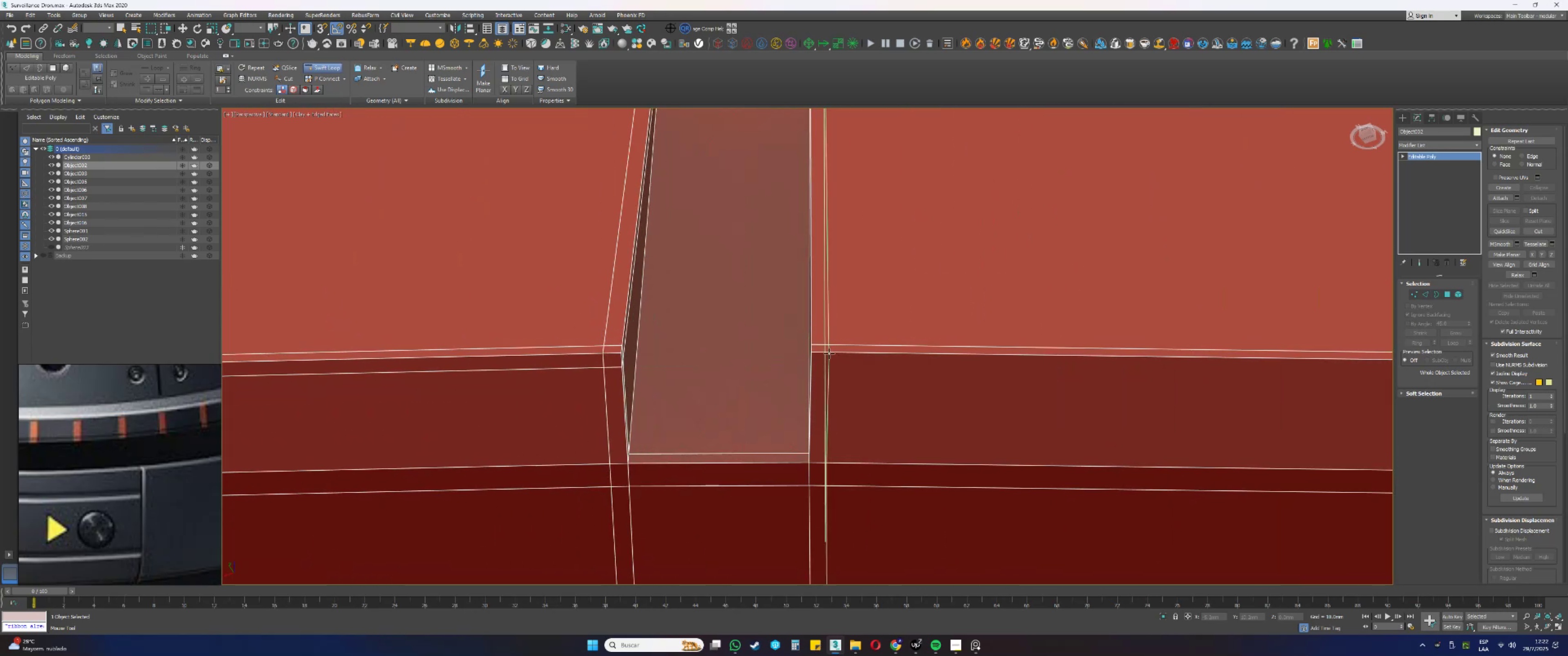 
left_click([830, 354])
 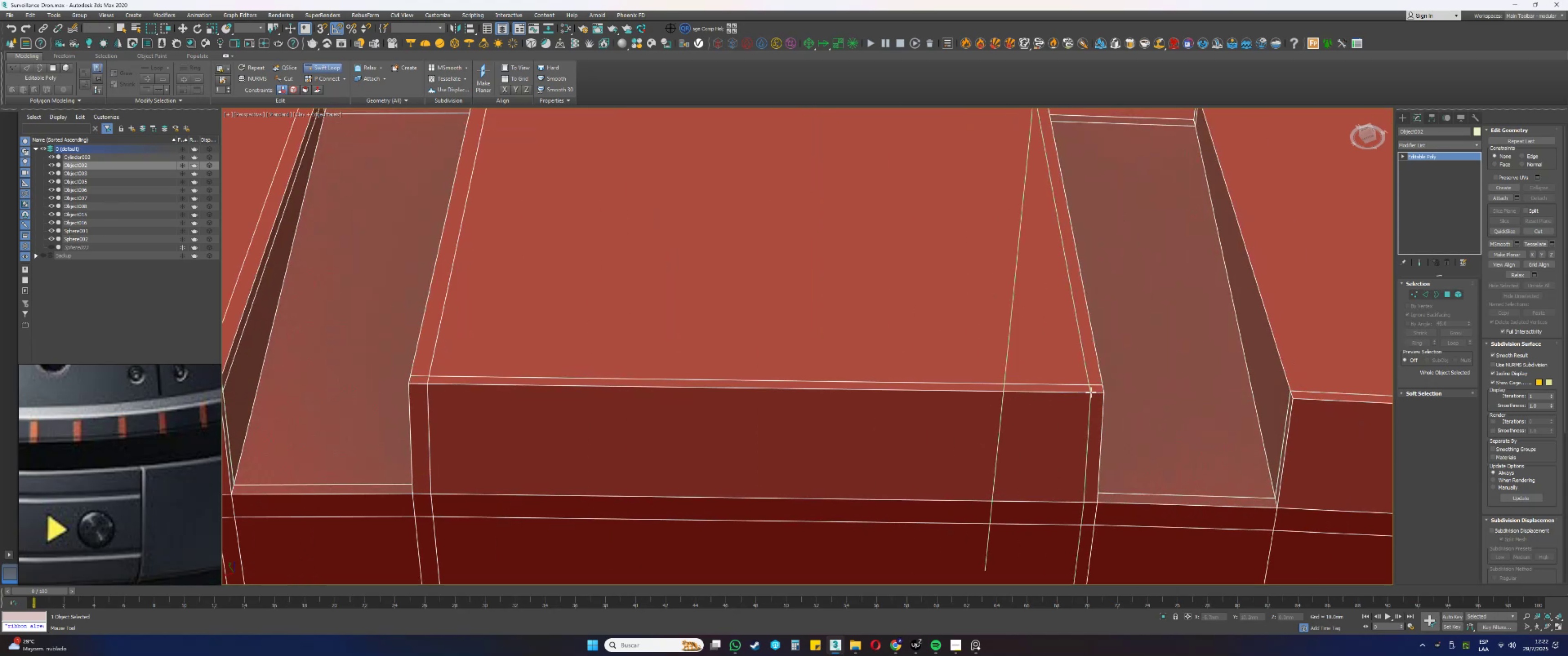 
left_click([1088, 393])
 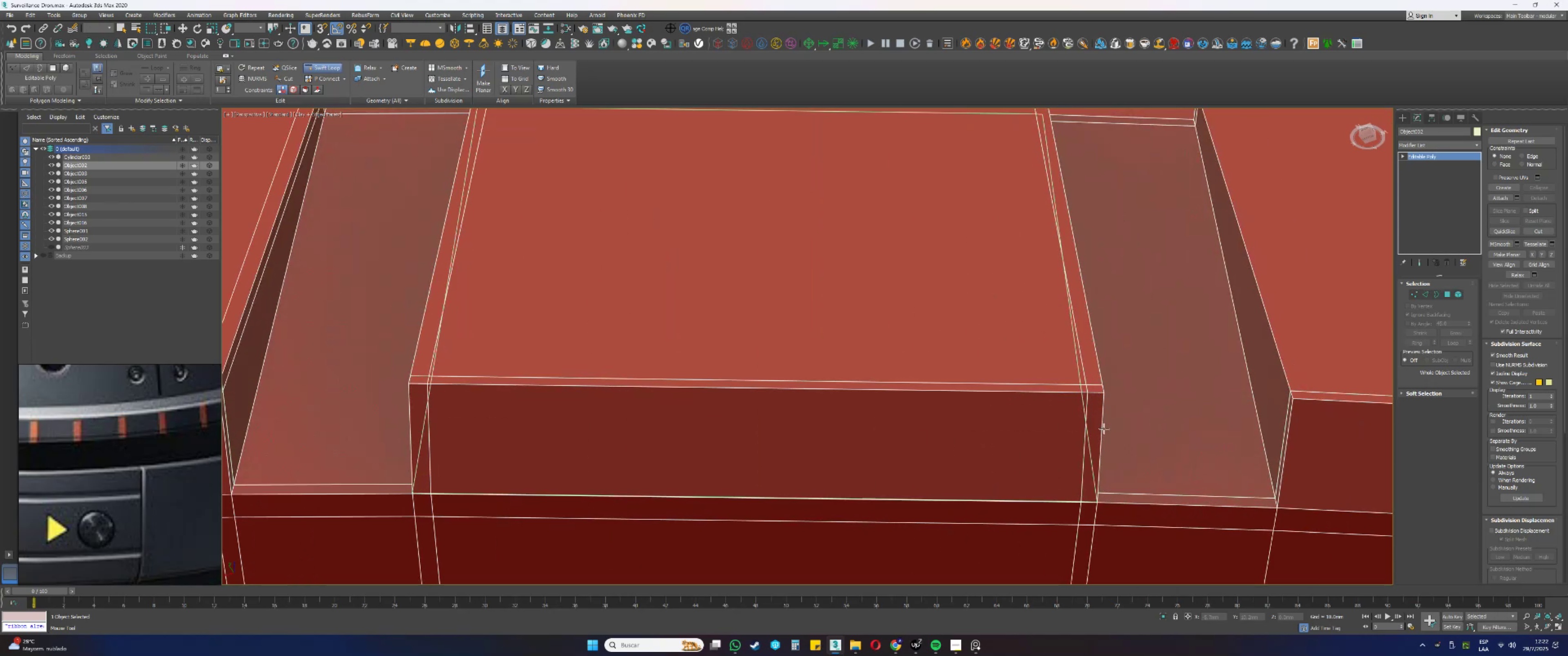 
left_click([1100, 427])
 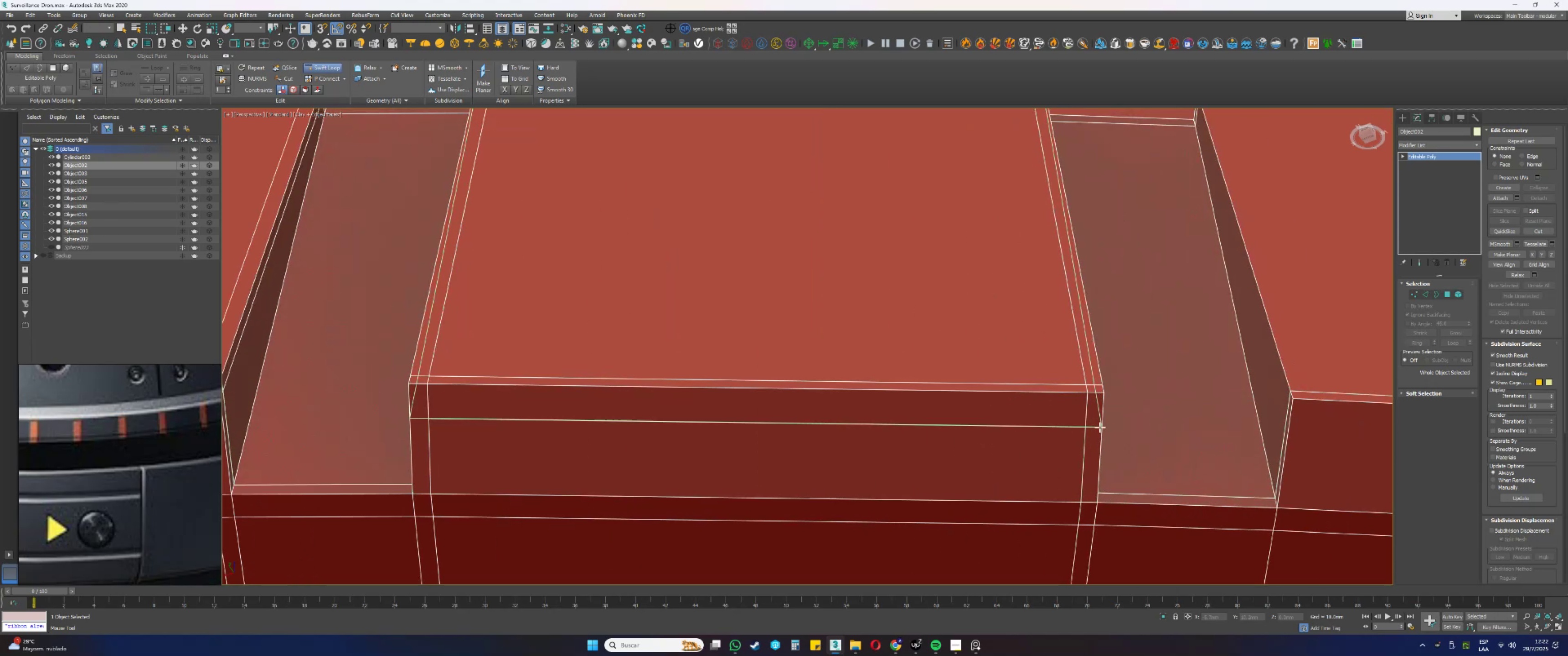 
hold_key(key=ControlLeft, duration=1.48)
hold_key(key=AltLeft, duration=1.43)
left_click_drag(start_coordinate=[1098, 426], to_coordinate=[1090, 404])
 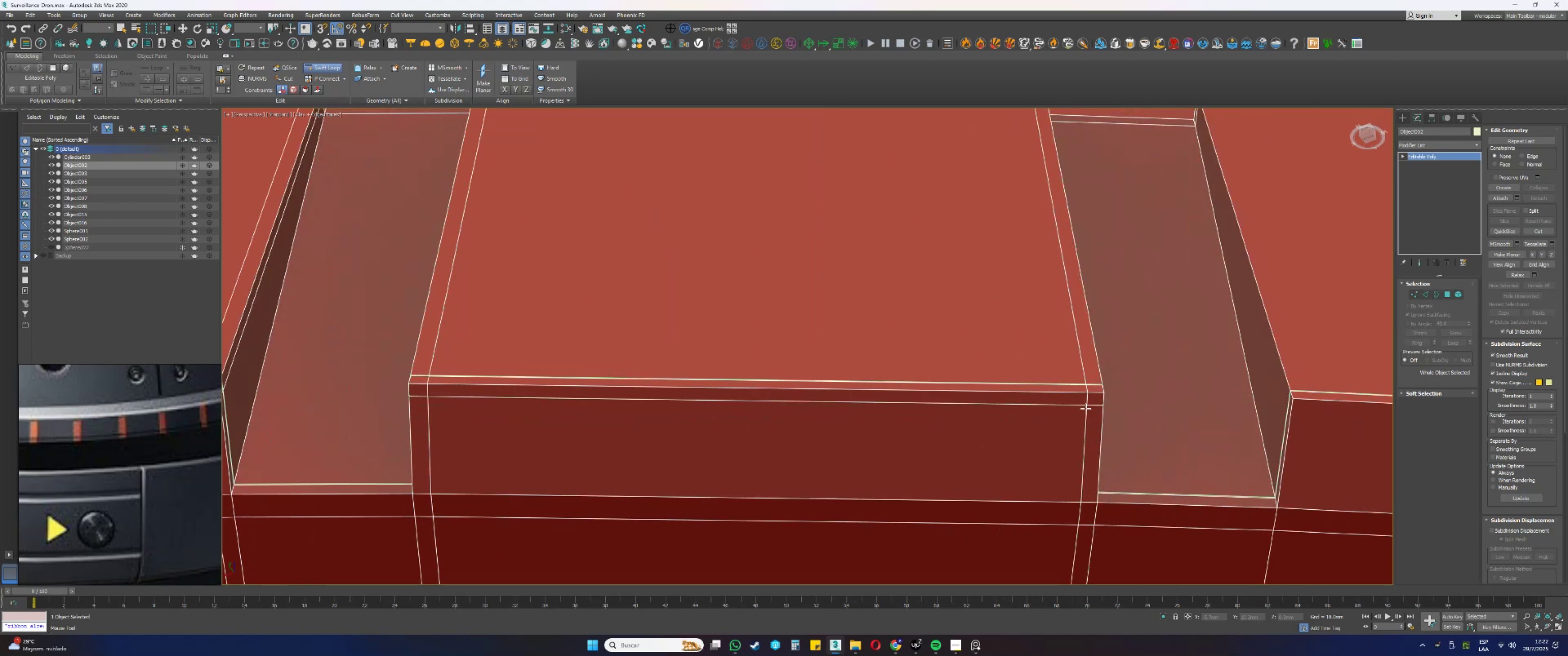 
scroll: coordinate [1049, 370], scroll_direction: down, amount: 1.0
 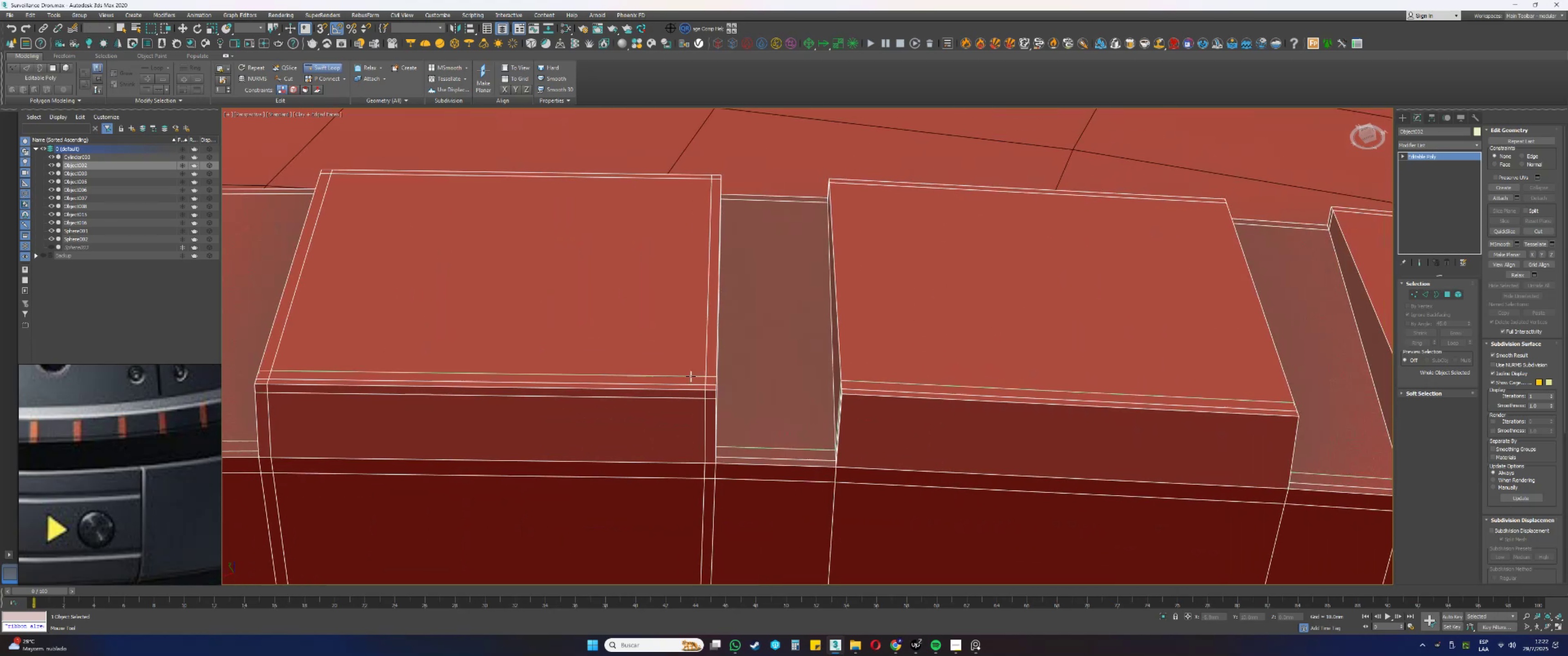 
scroll: coordinate [861, 389], scroll_direction: up, amount: 2.0
 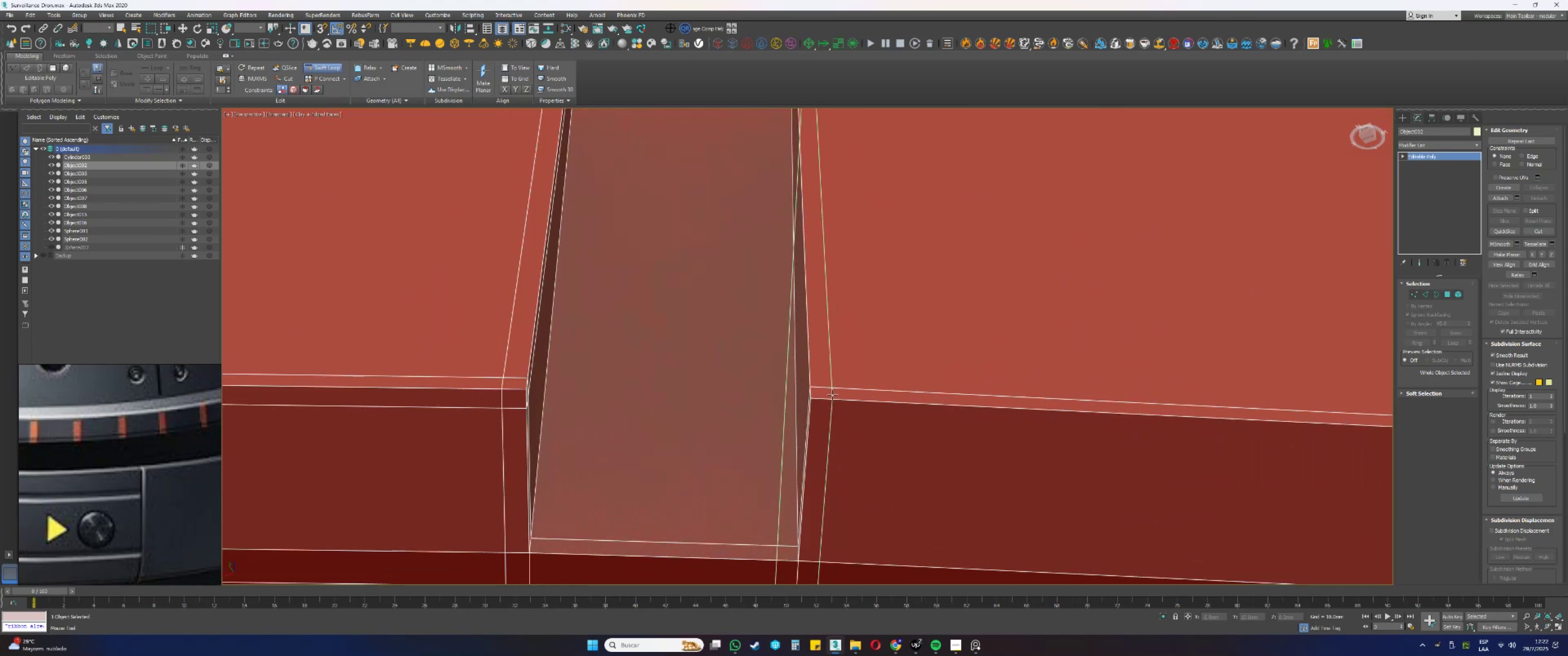 
left_click([830, 395])
 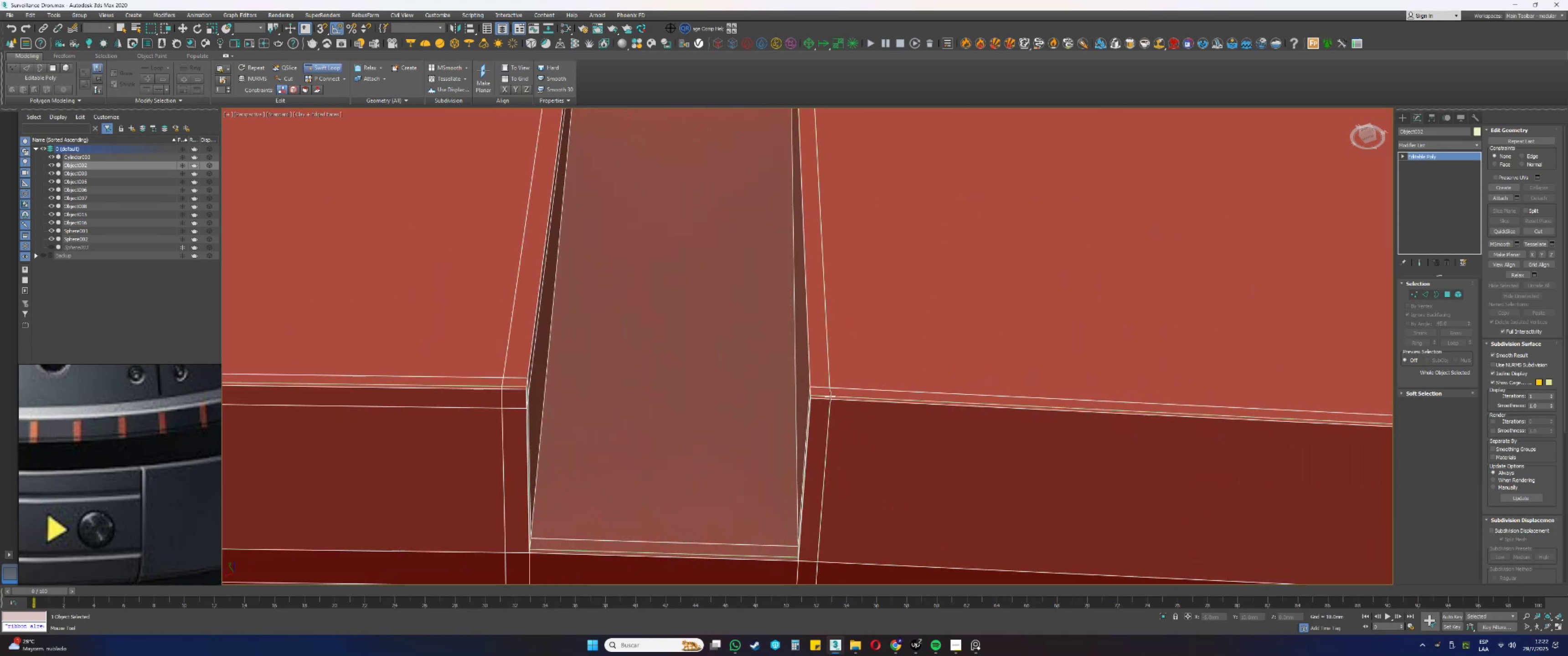 
scroll: coordinate [829, 392], scroll_direction: down, amount: 2.0
 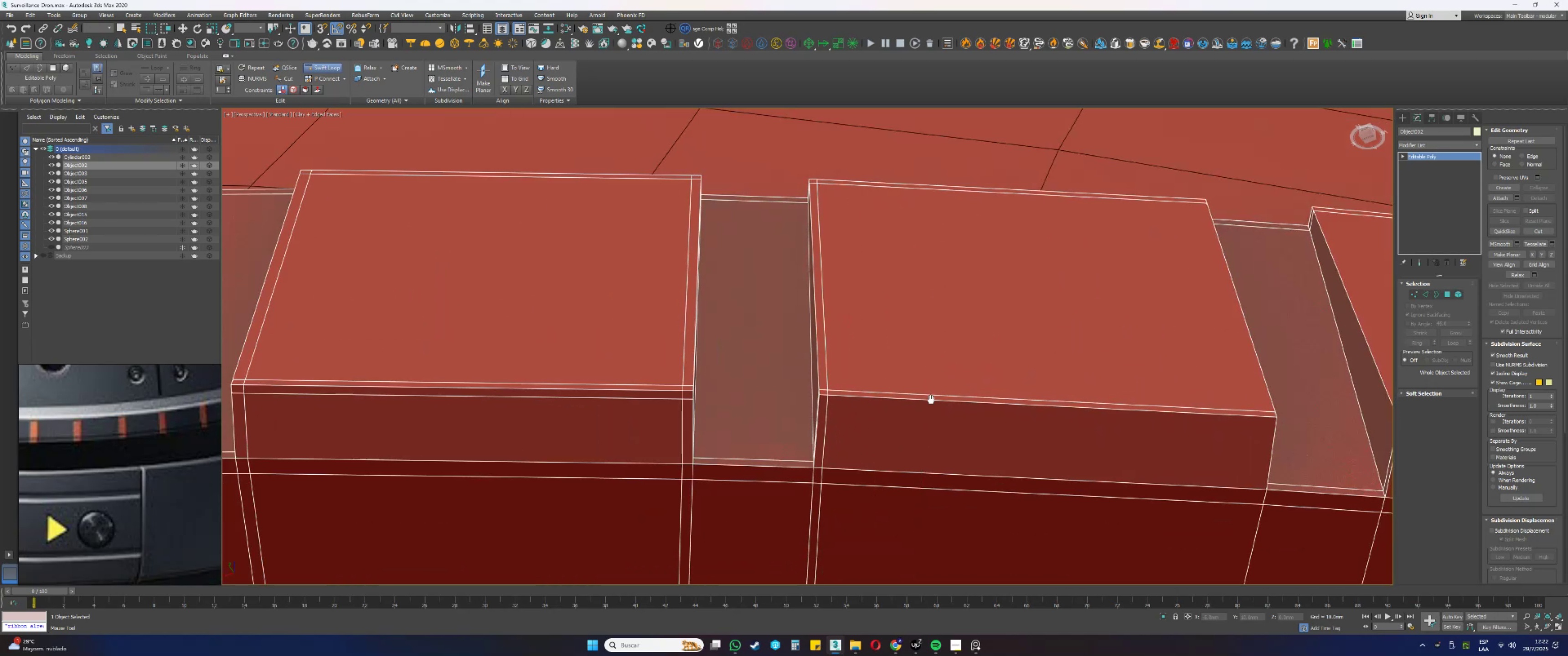 
key(Alt+AltLeft)
 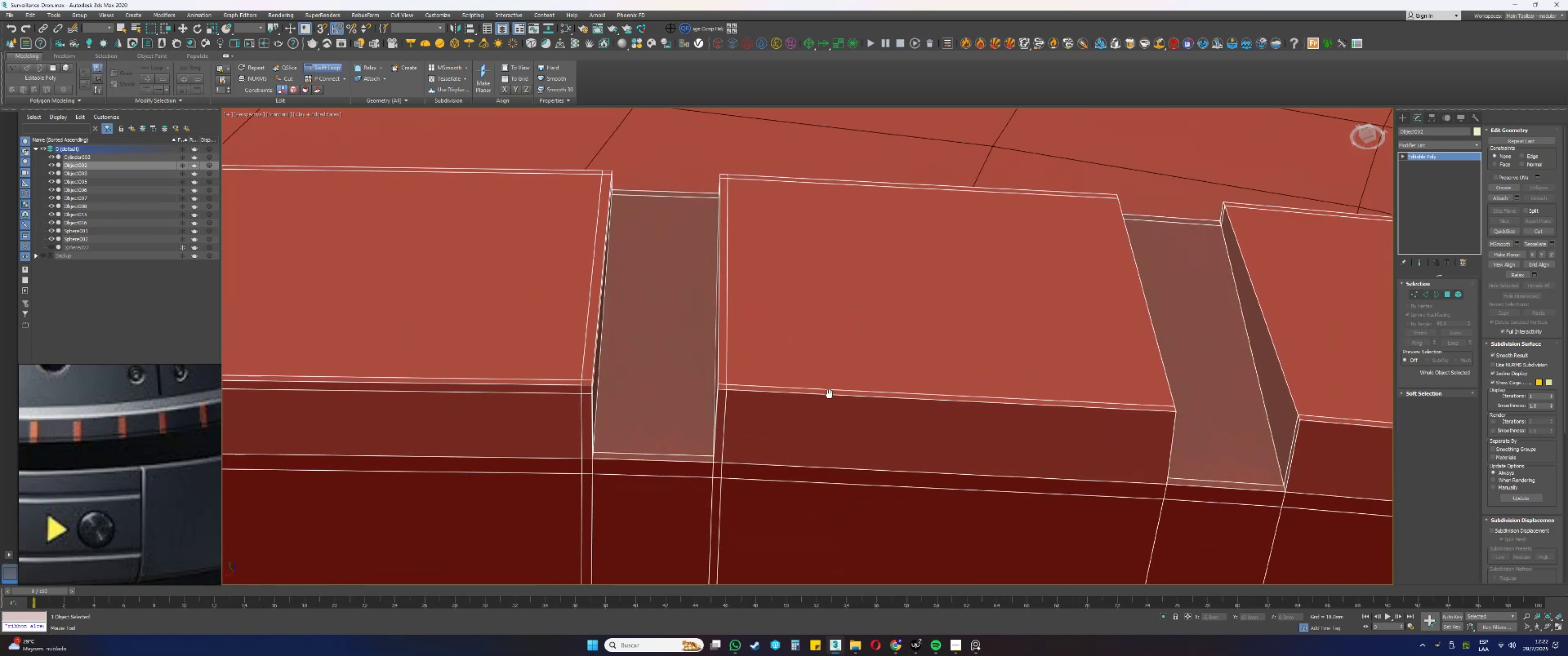 
key(Alt+AltLeft)
 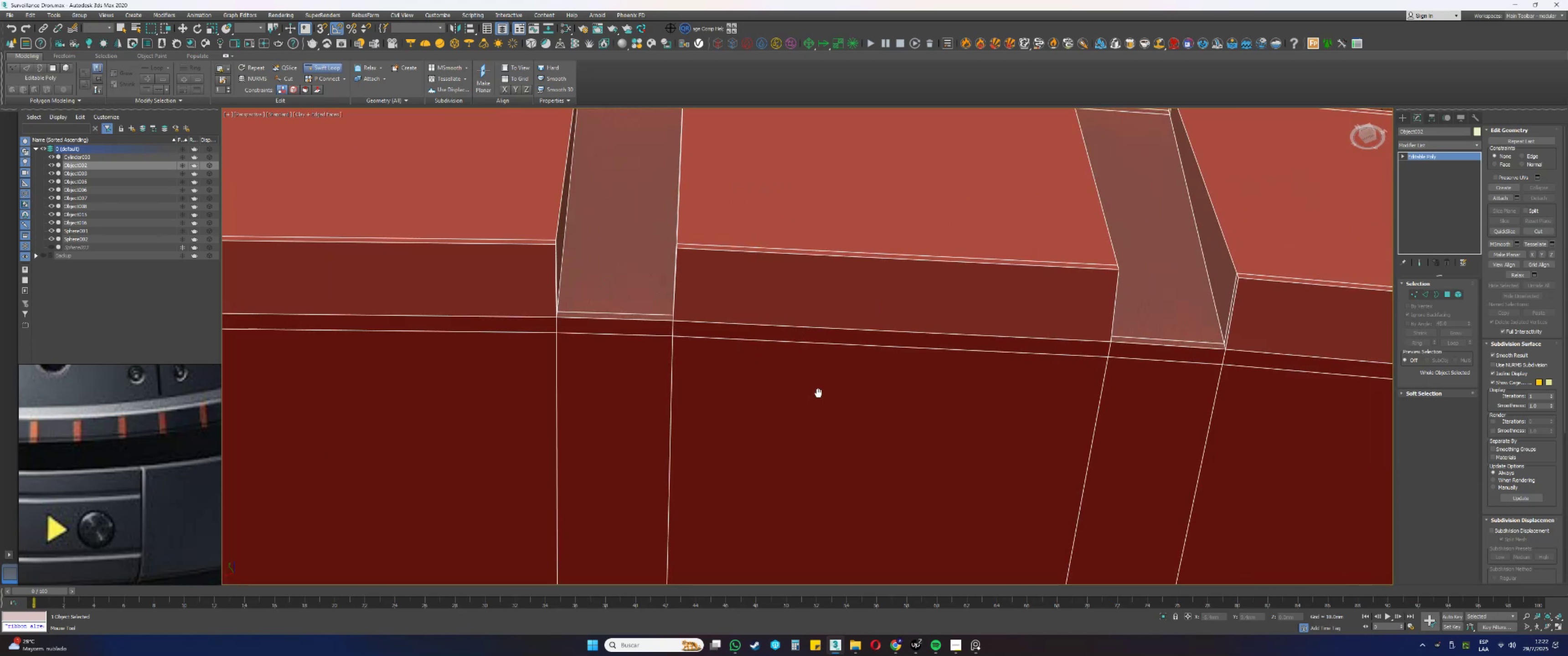 
scroll: coordinate [713, 332], scroll_direction: down, amount: 1.0
 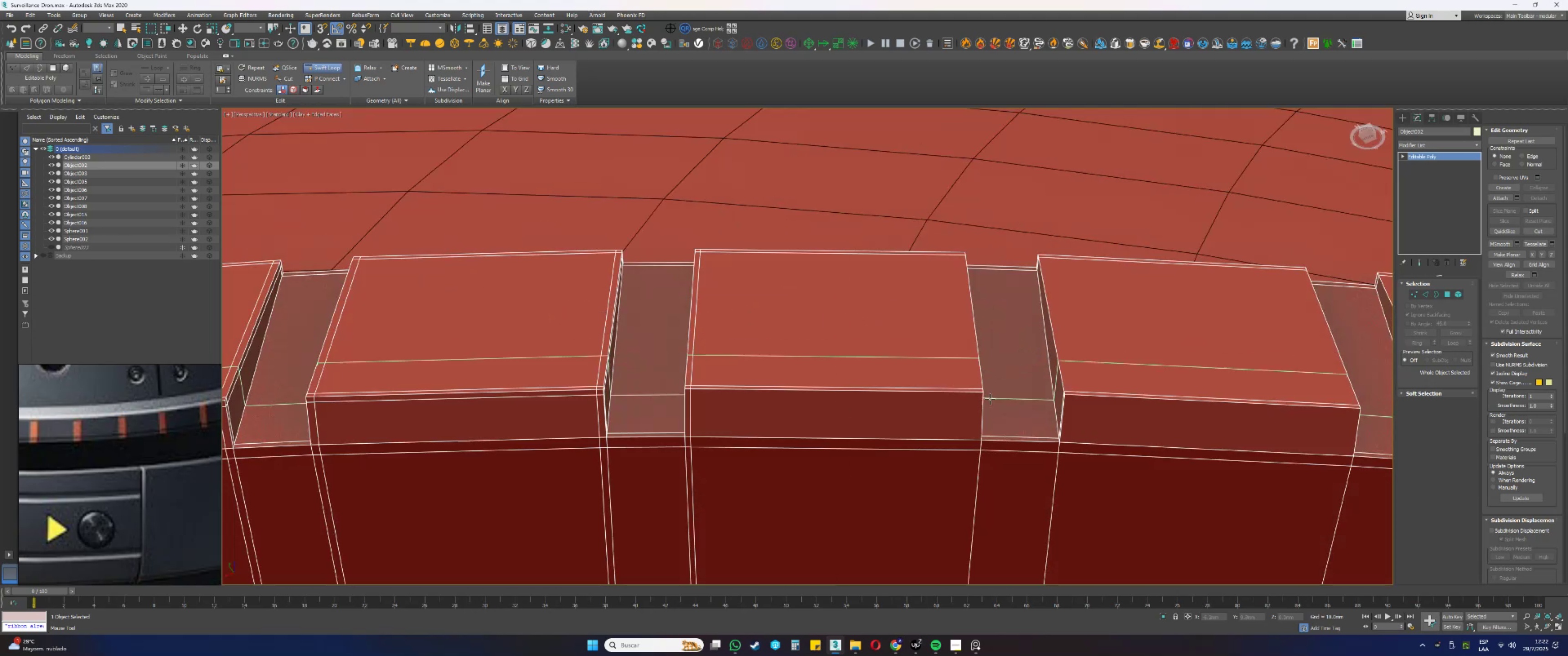 
scroll: coordinate [974, 391], scroll_direction: up, amount: 3.0
 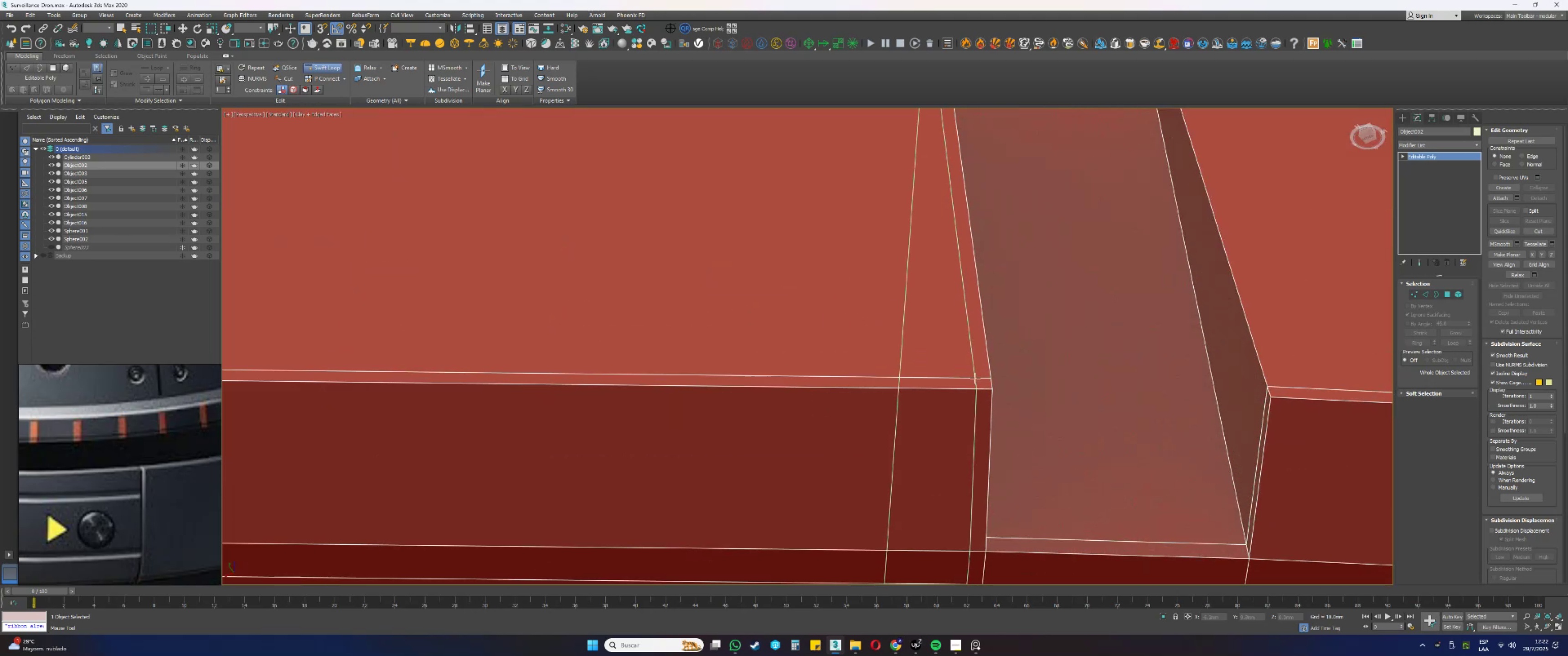 
left_click([974, 378])
 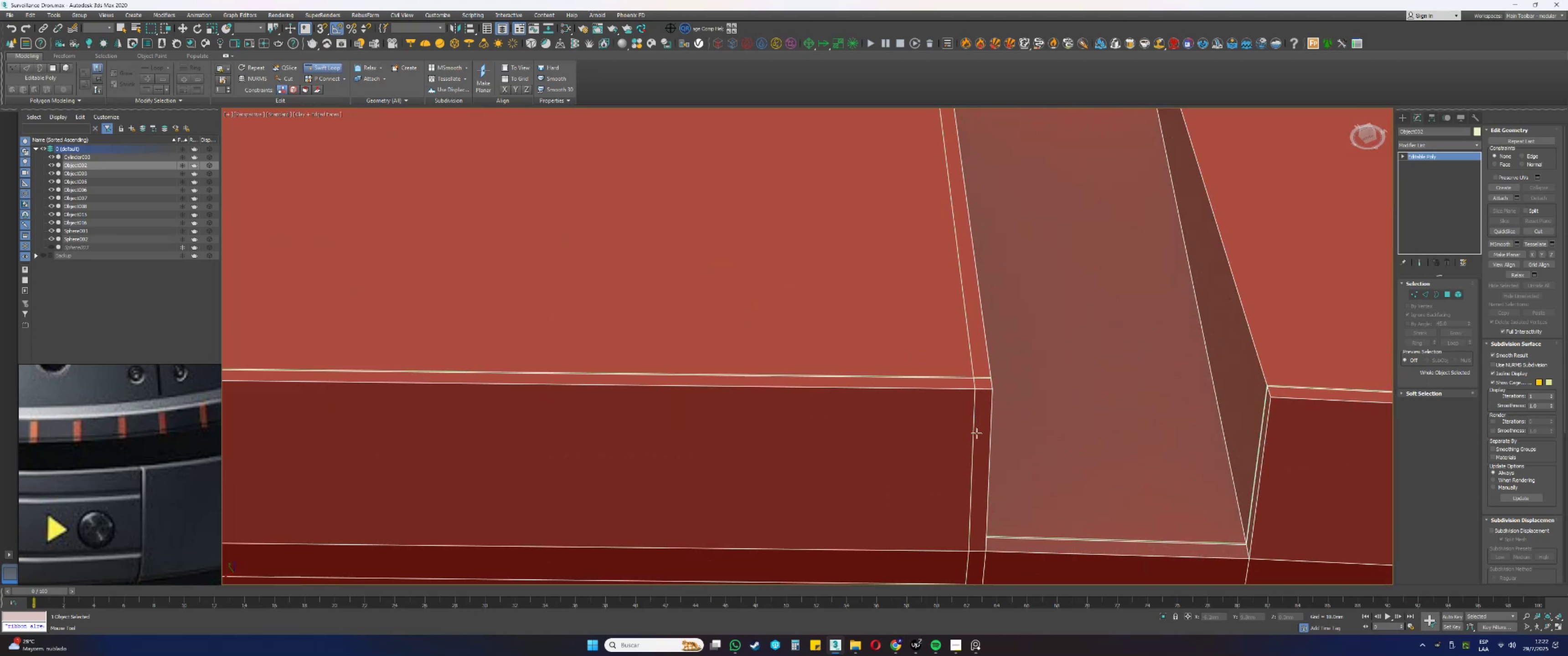 
scroll: coordinate [976, 435], scroll_direction: down, amount: 1.0
 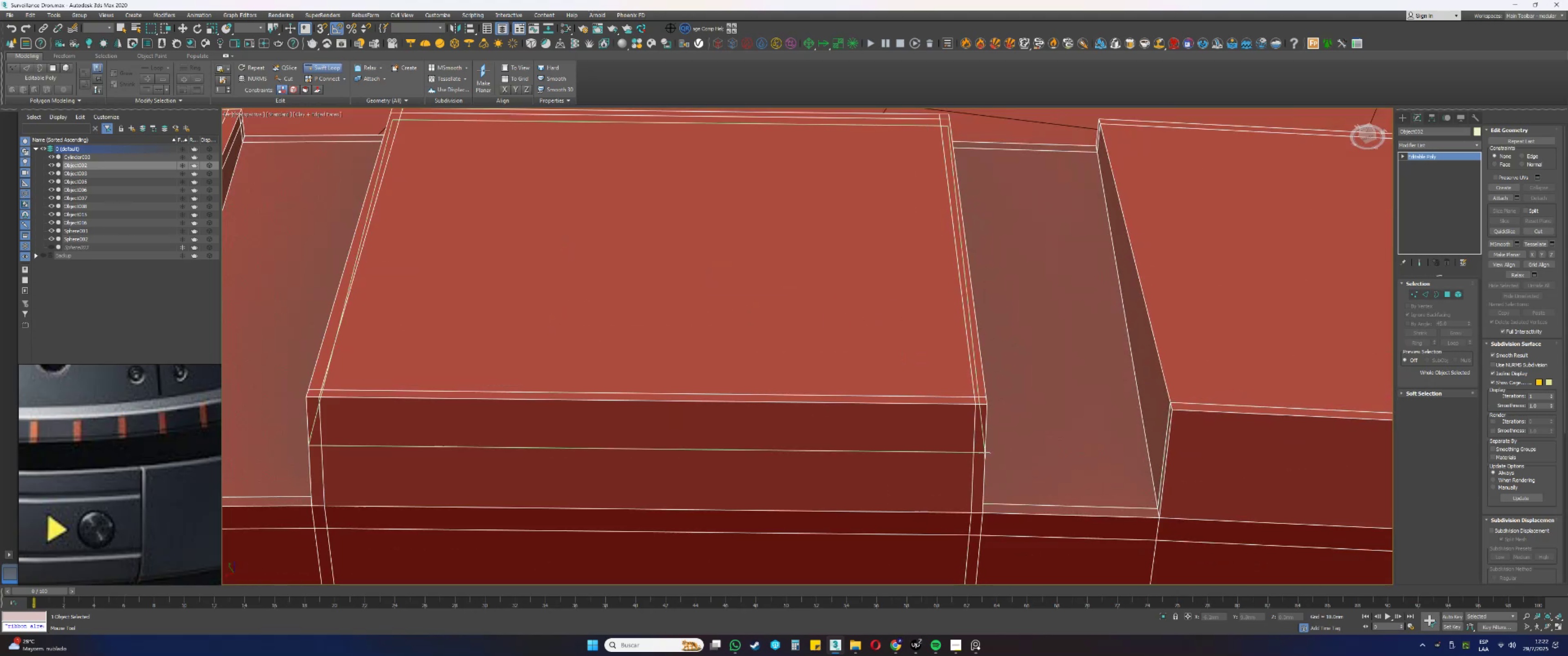 
left_click([985, 453])
 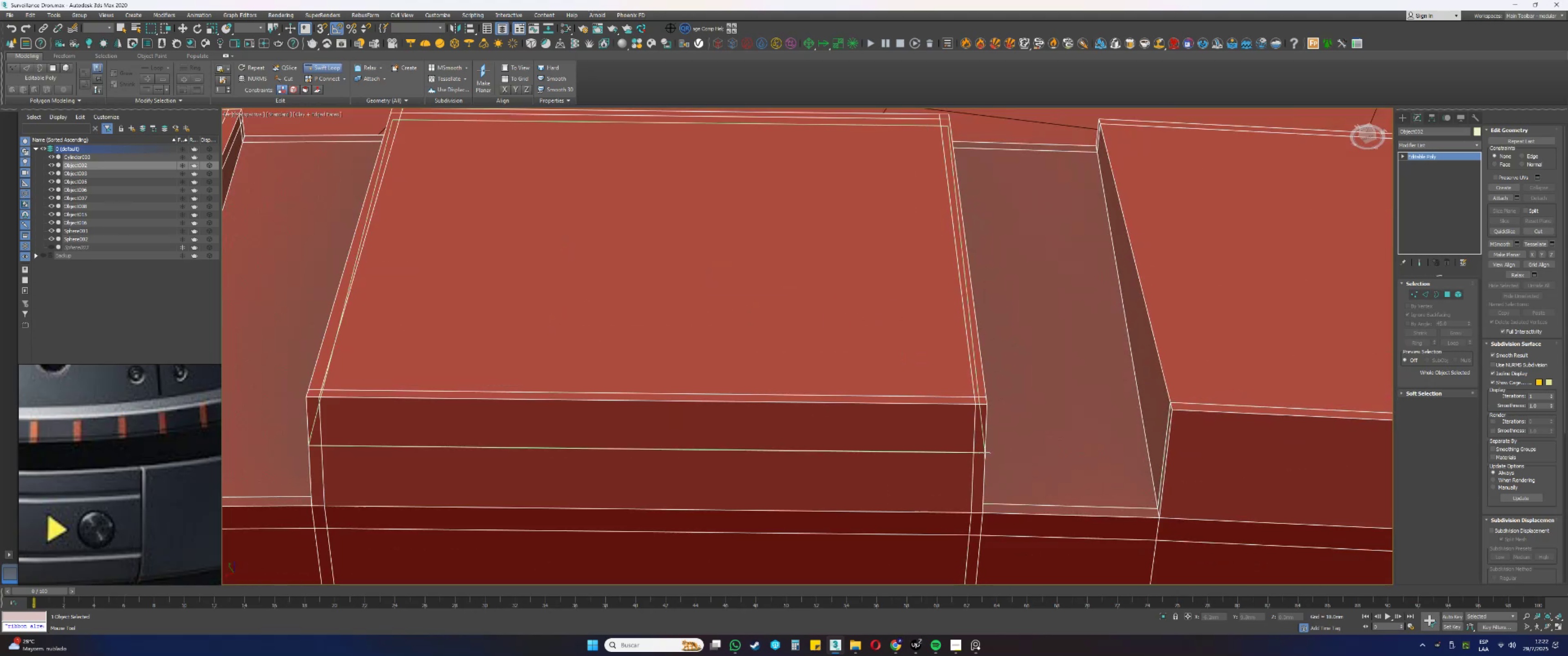 
hold_key(key=ControlLeft, duration=1.59)
hold_key(key=AltLeft, duration=1.52)
left_click_drag(start_coordinate=[965, 451], to_coordinate=[958, 413])
 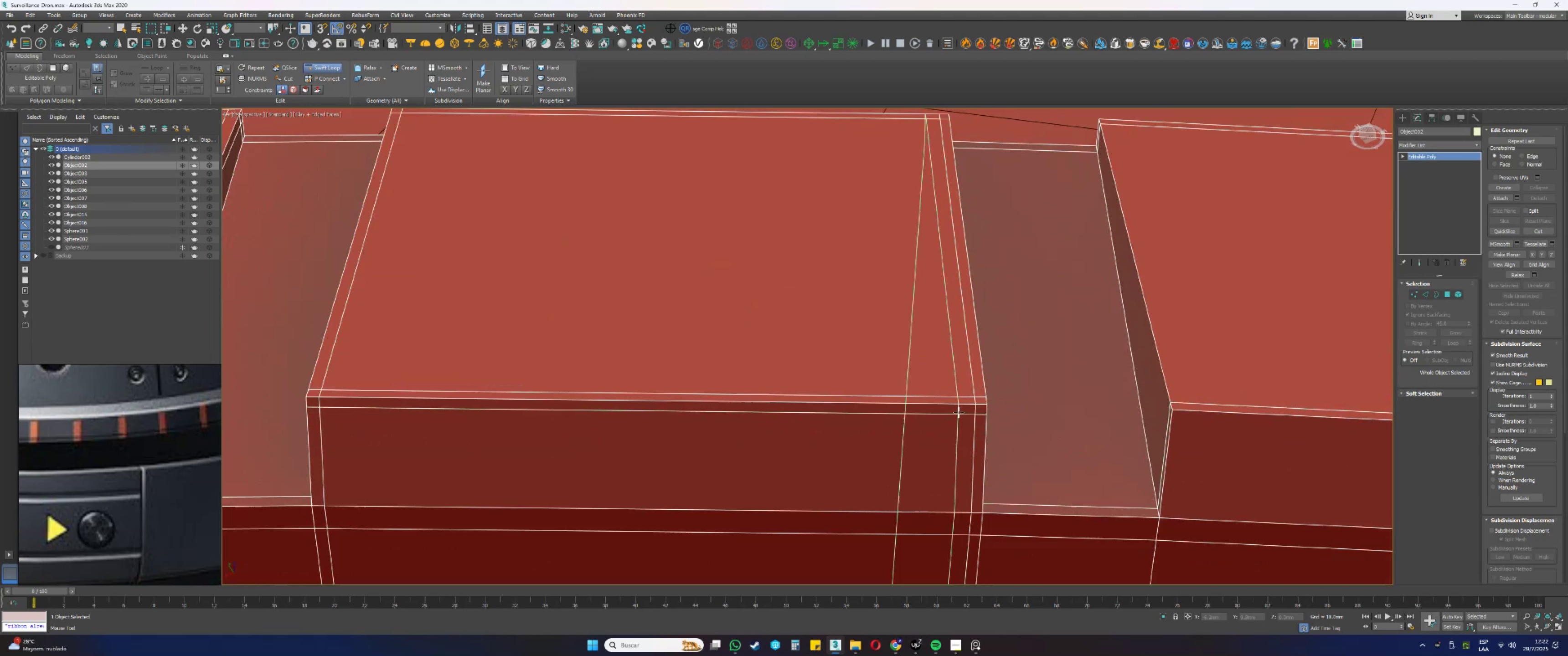 
scroll: coordinate [964, 405], scroll_direction: down, amount: 2.0
 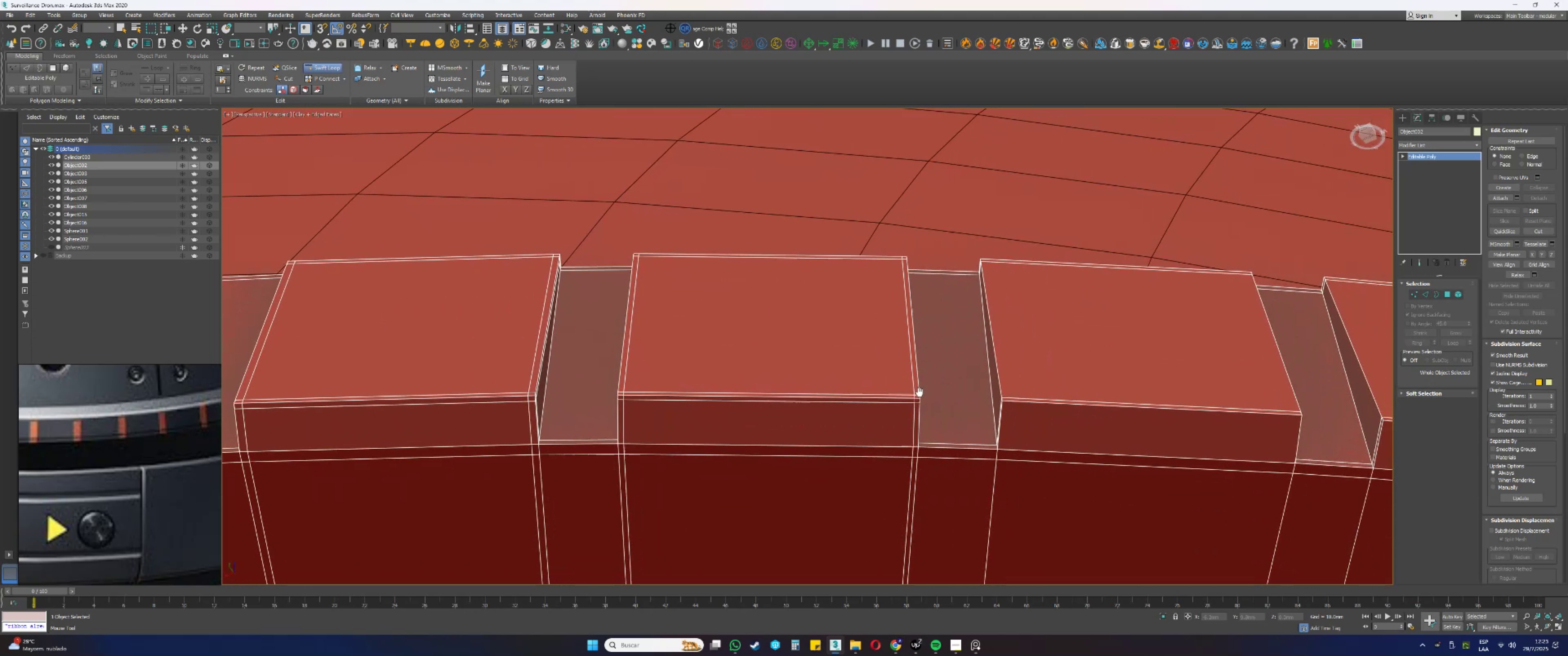 
scroll: coordinate [764, 373], scroll_direction: up, amount: 2.0
 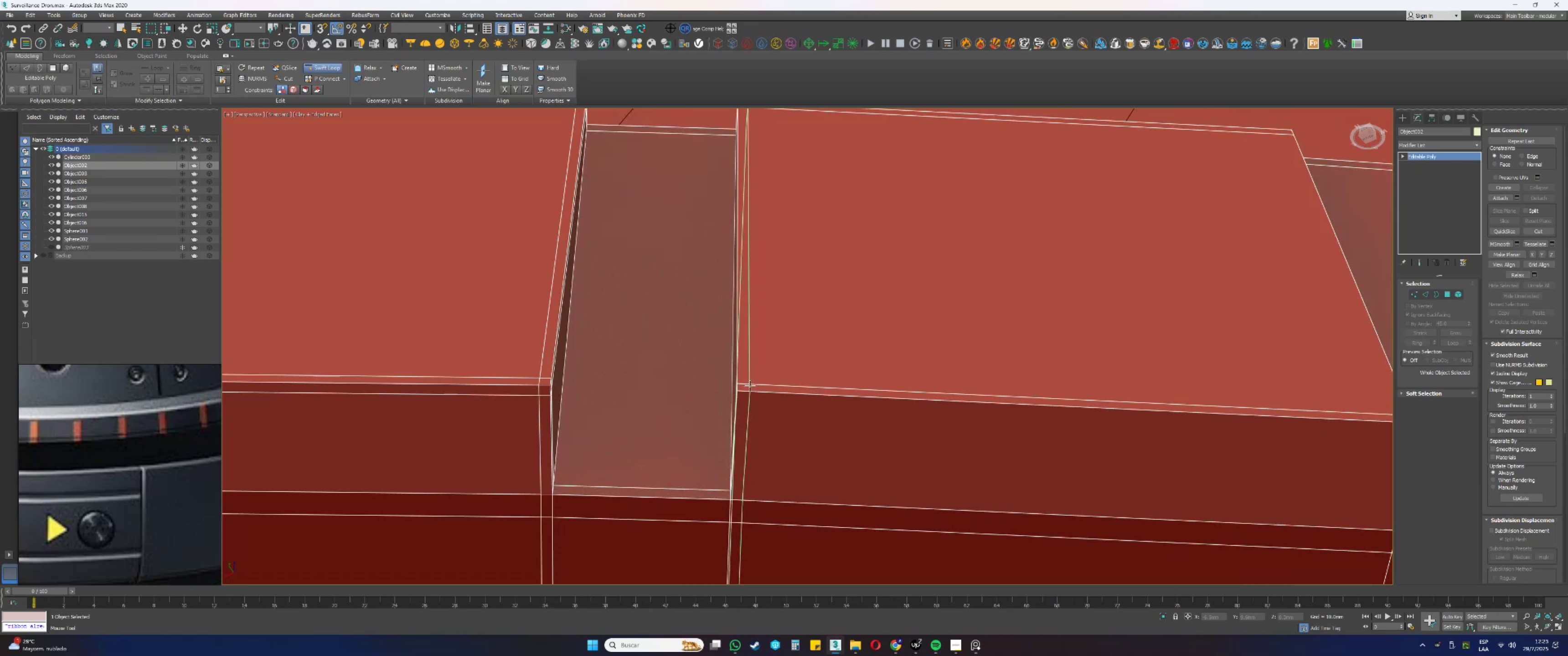 
left_click([749, 386])
 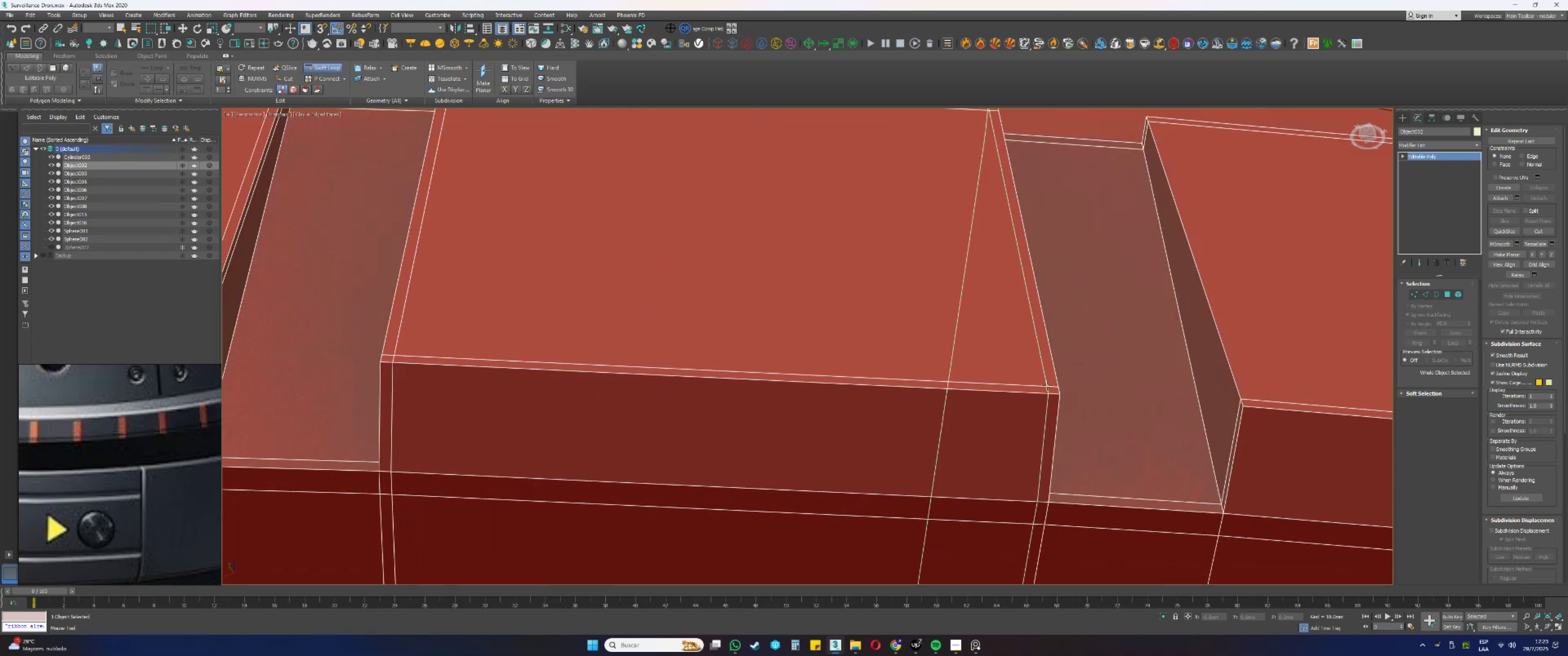 
left_click([1046, 385])
 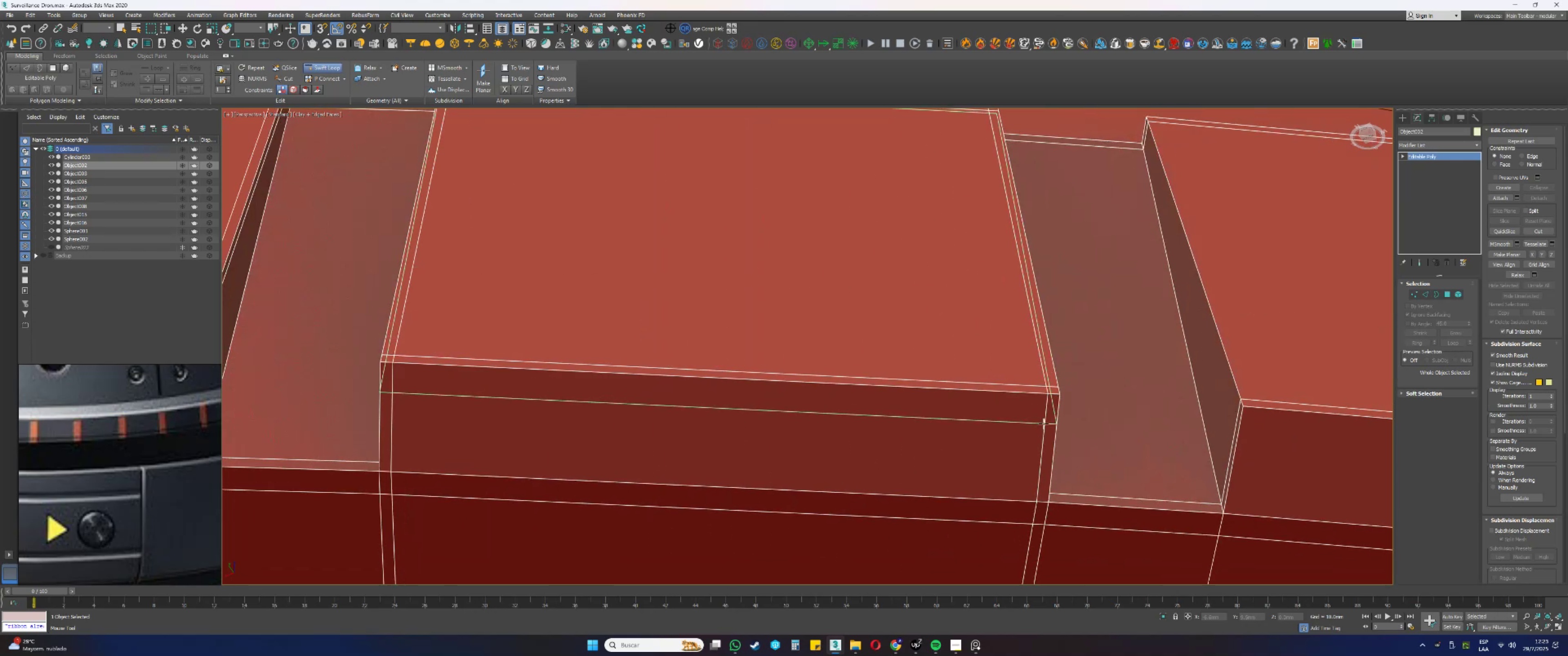 
hold_key(key=ControlLeft, duration=1.23)
hold_key(key=AltLeft, duration=1.21)
left_click_drag(start_coordinate=[1036, 423], to_coordinate=[1032, 402])
 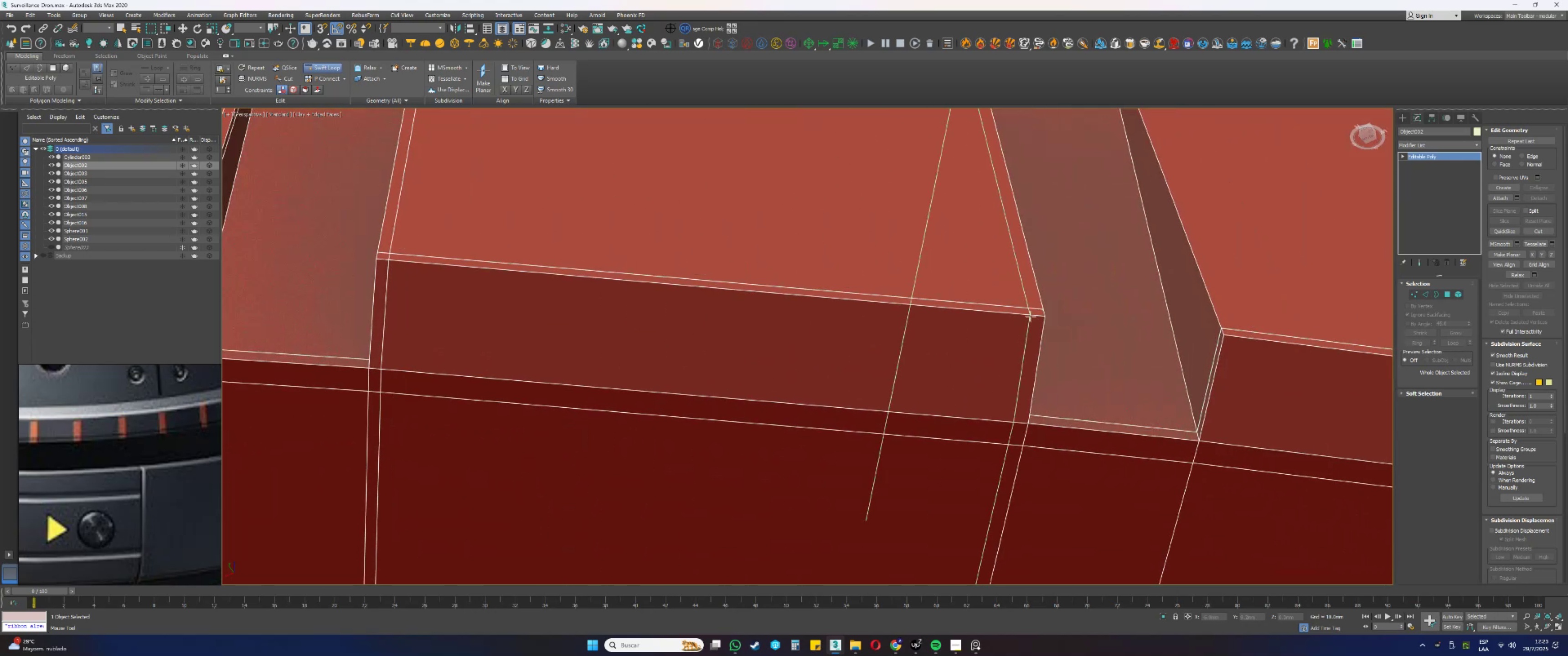 
double_click([1027, 358])
 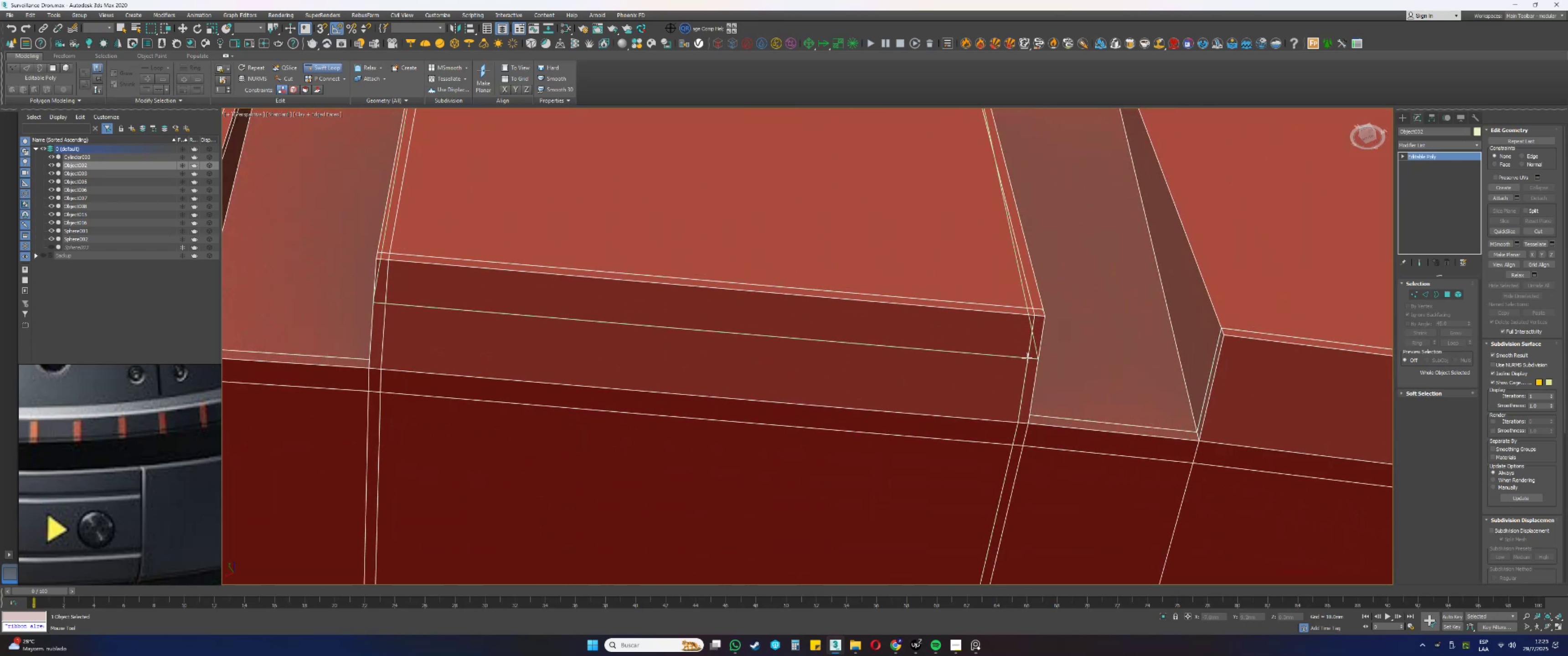 
hold_key(key=ControlLeft, duration=1.13)
hold_key(key=AltLeft, duration=1.12)
left_click_drag(start_coordinate=[1021, 356], to_coordinate=[1014, 322])
 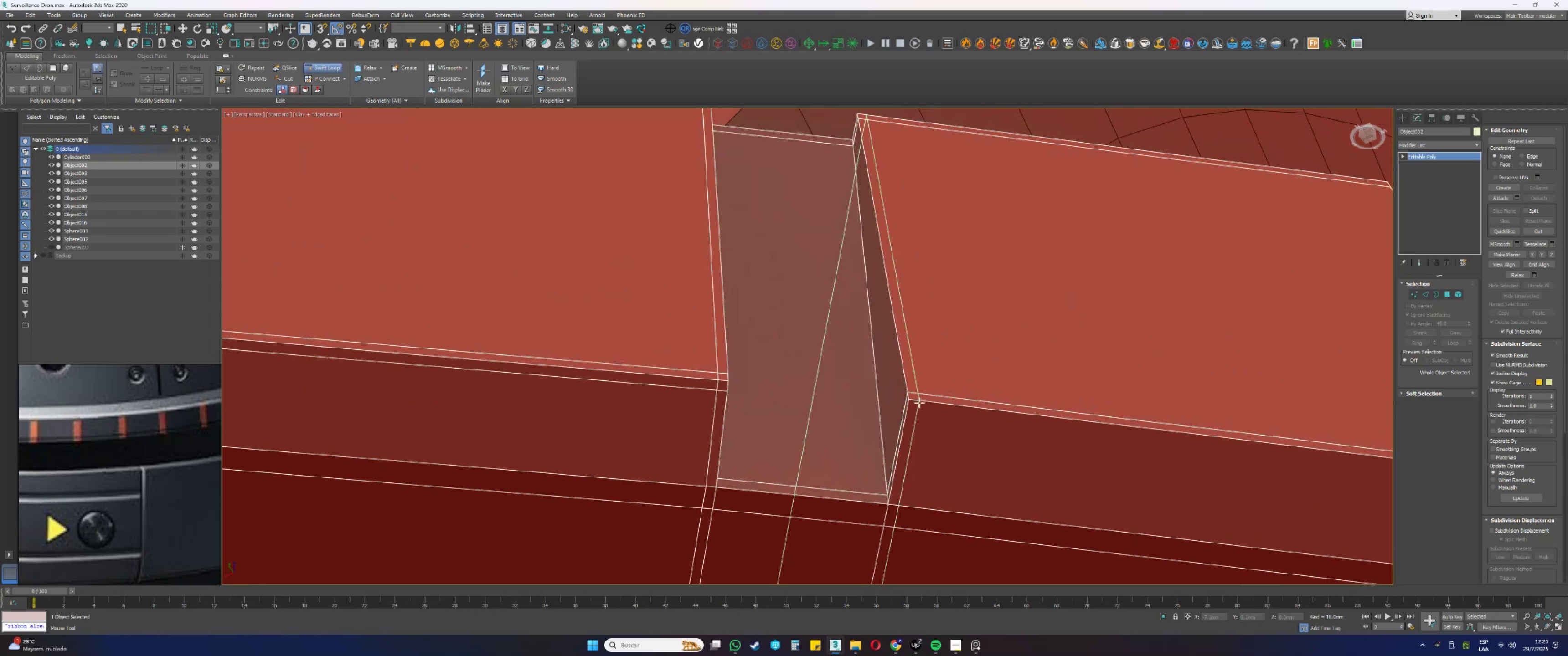 
left_click([920, 403])
 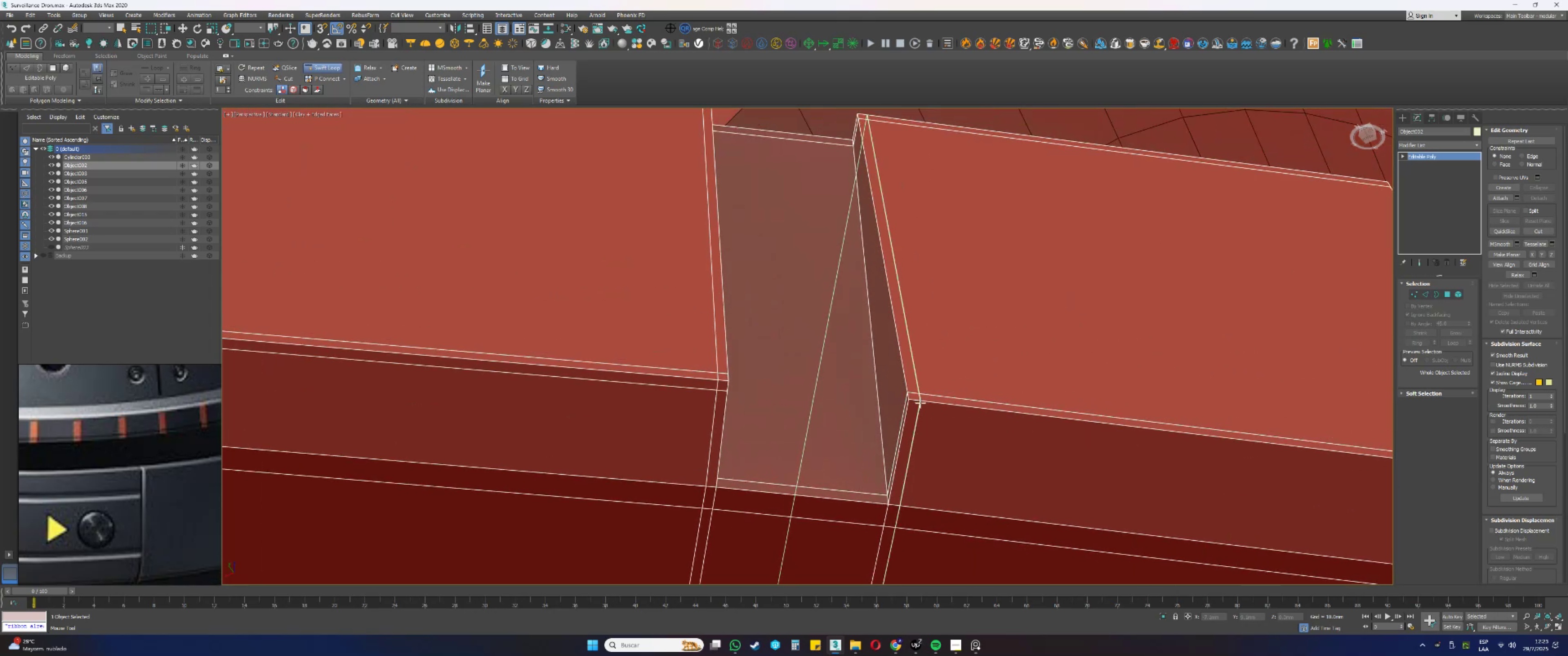 
scroll: coordinate [862, 369], scroll_direction: down, amount: 10.0
 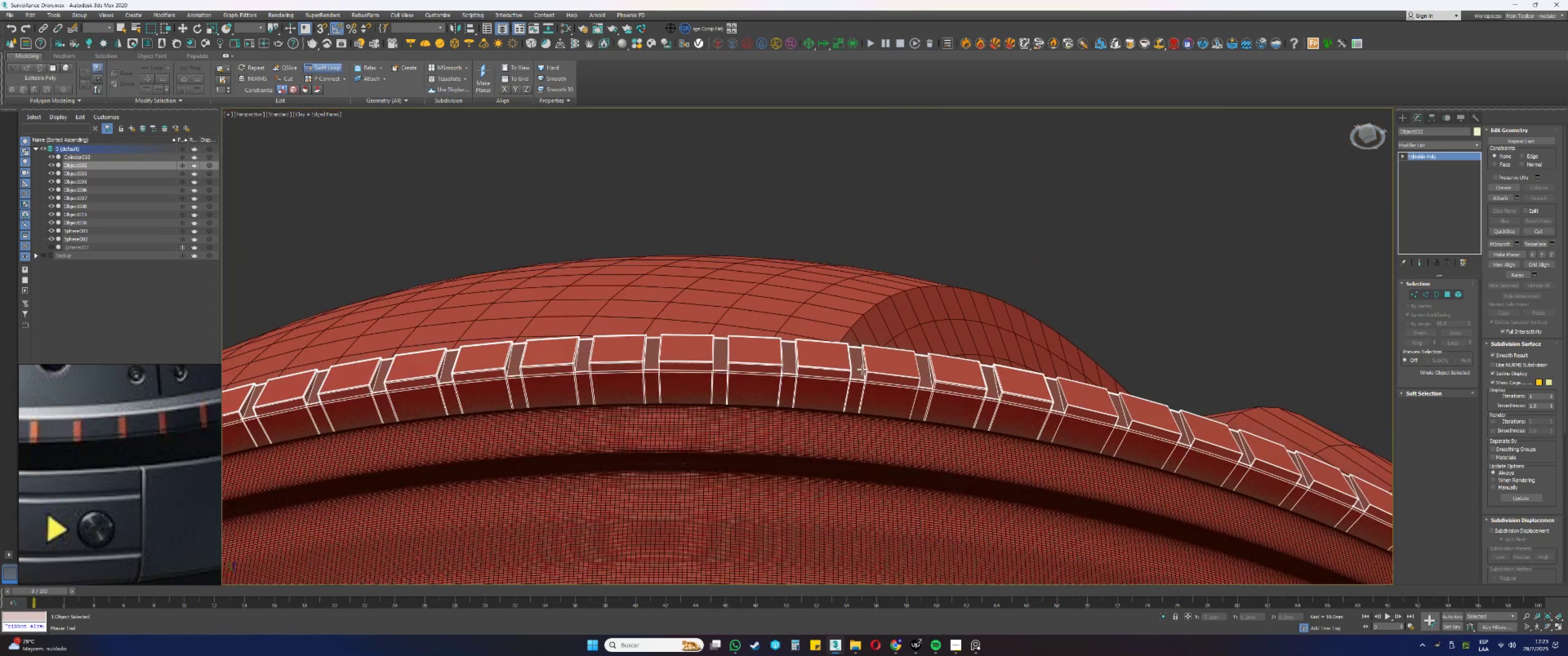 
hold_key(key=AltLeft, duration=0.49)
 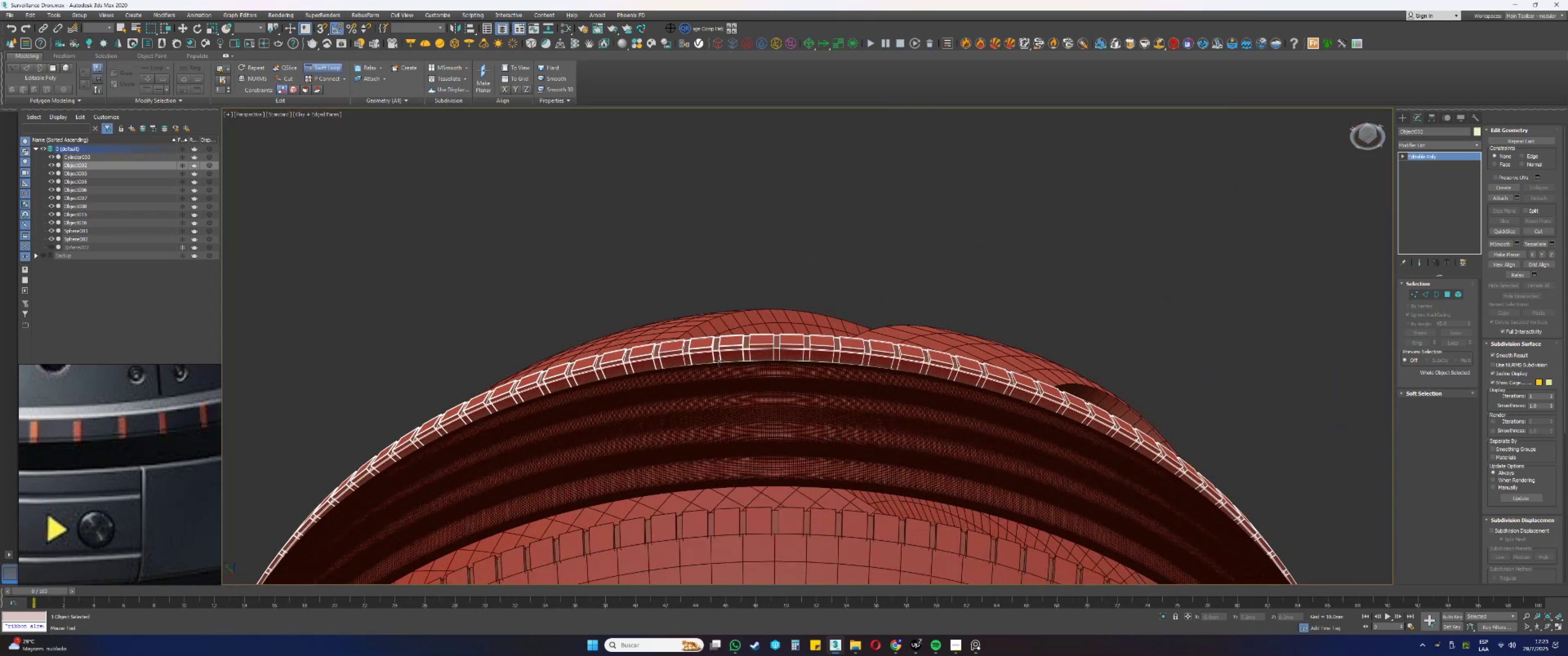 
scroll: coordinate [928, 392], scroll_direction: up, amount: 6.0
 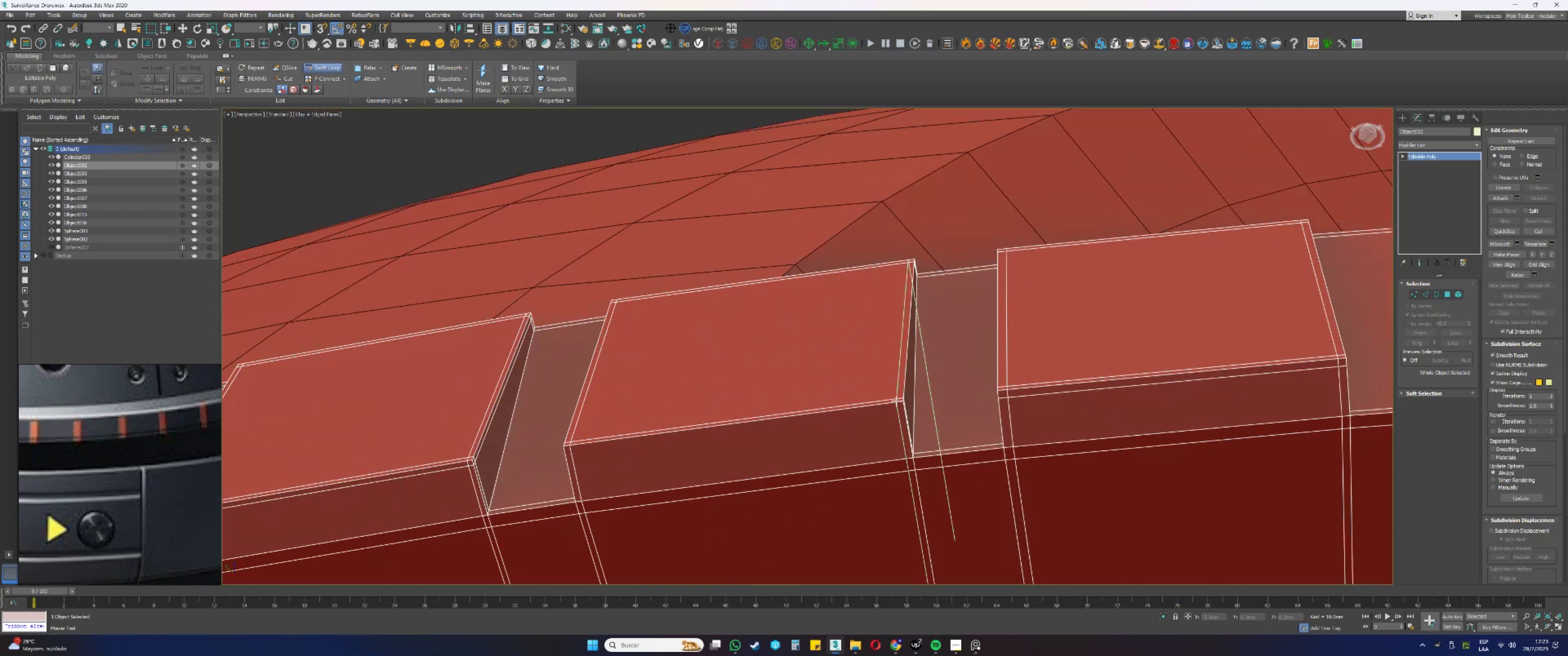 
double_click([897, 424])
 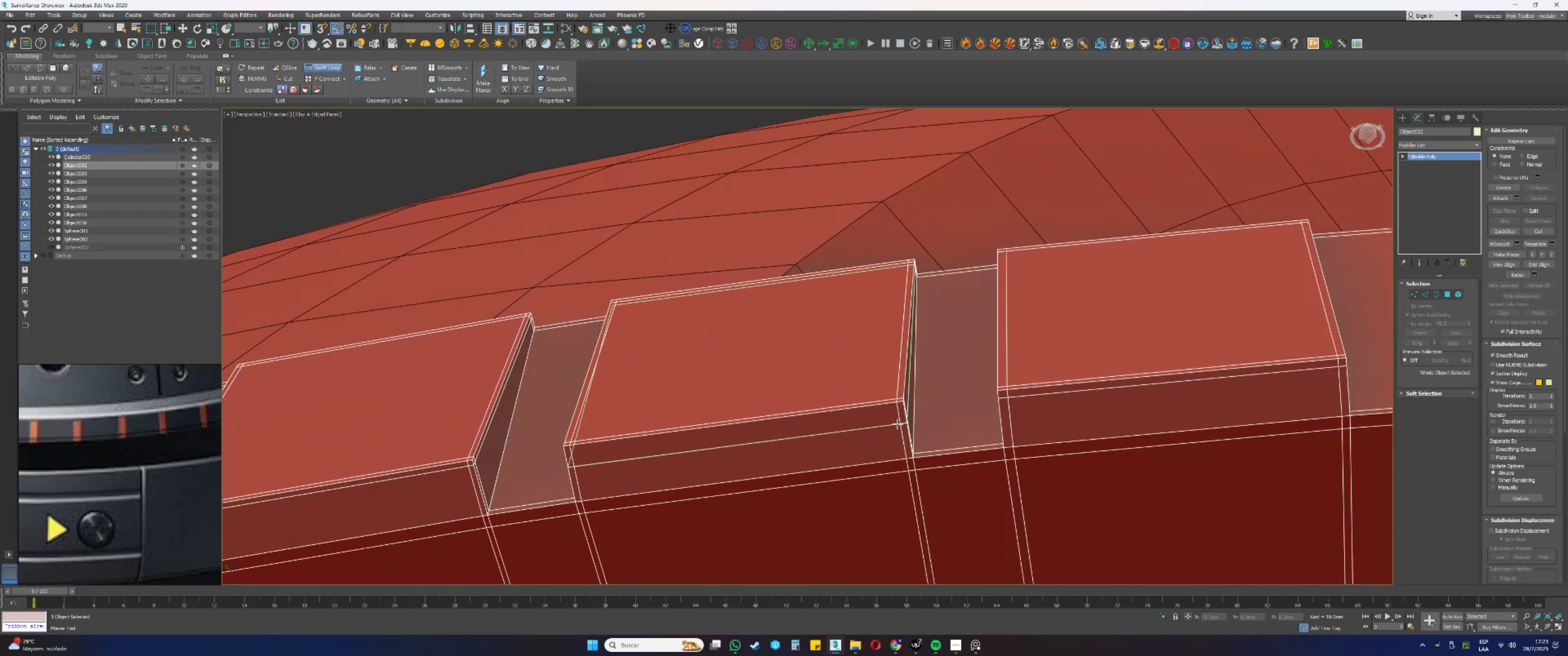 
hold_key(key=AltLeft, duration=1.56)
hold_key(key=ControlLeft, duration=1.5)
left_click_drag(start_coordinate=[893, 424], to_coordinate=[882, 410])
 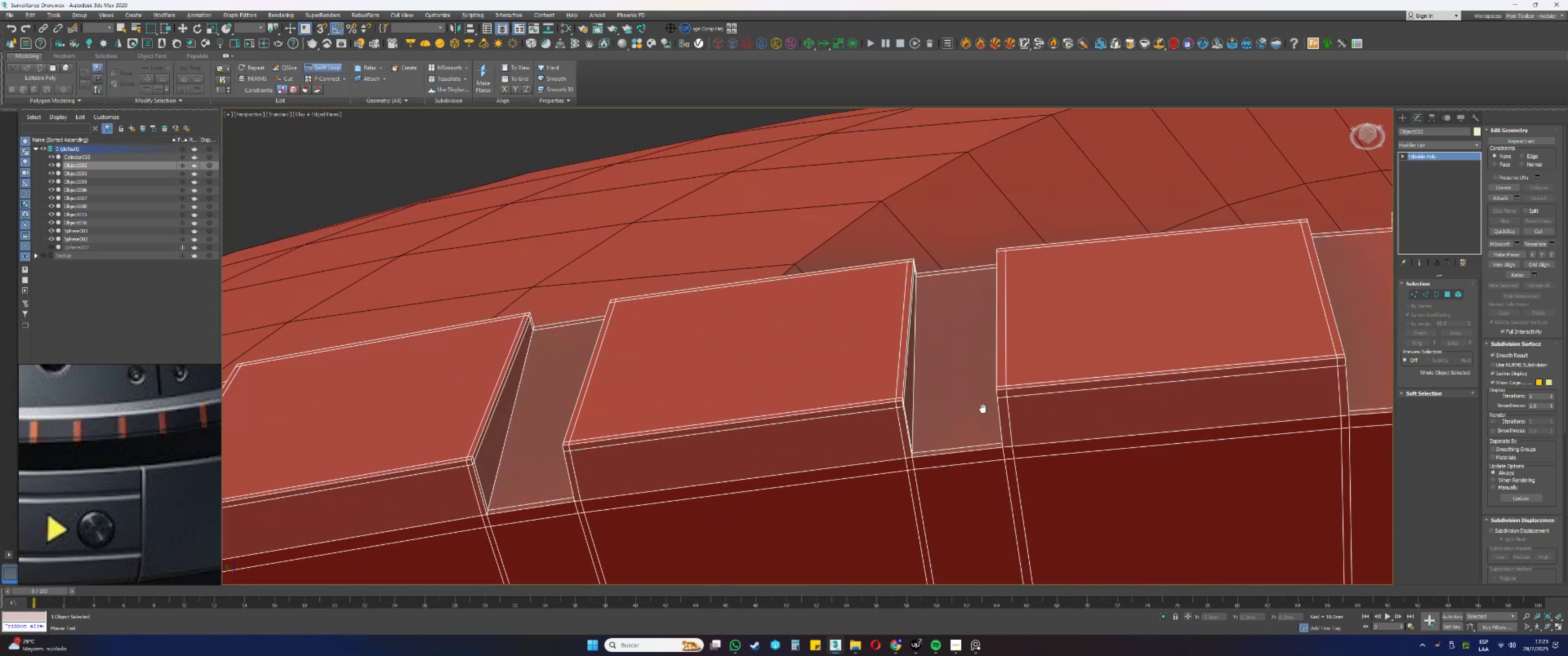 
scroll: coordinate [908, 402], scroll_direction: up, amount: 1.0
 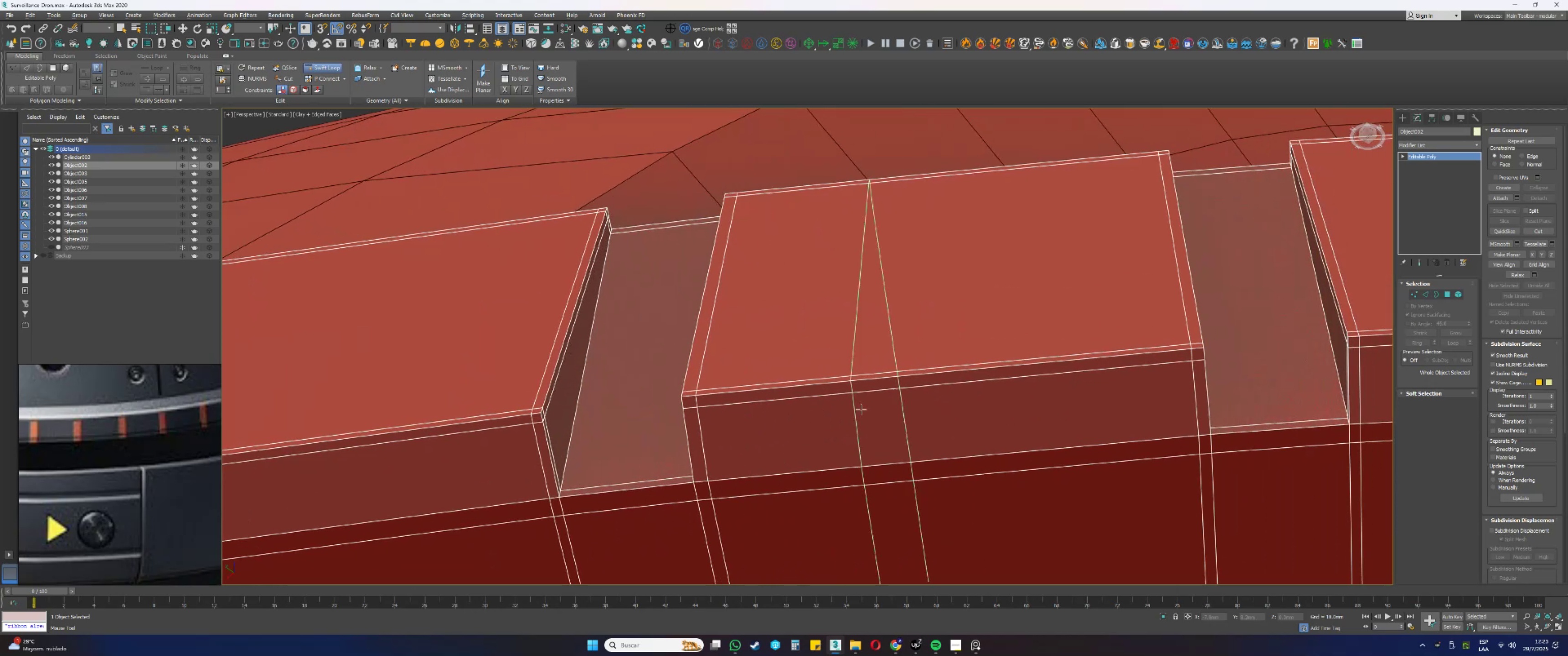 
scroll: coordinate [761, 405], scroll_direction: down, amount: 2.0
 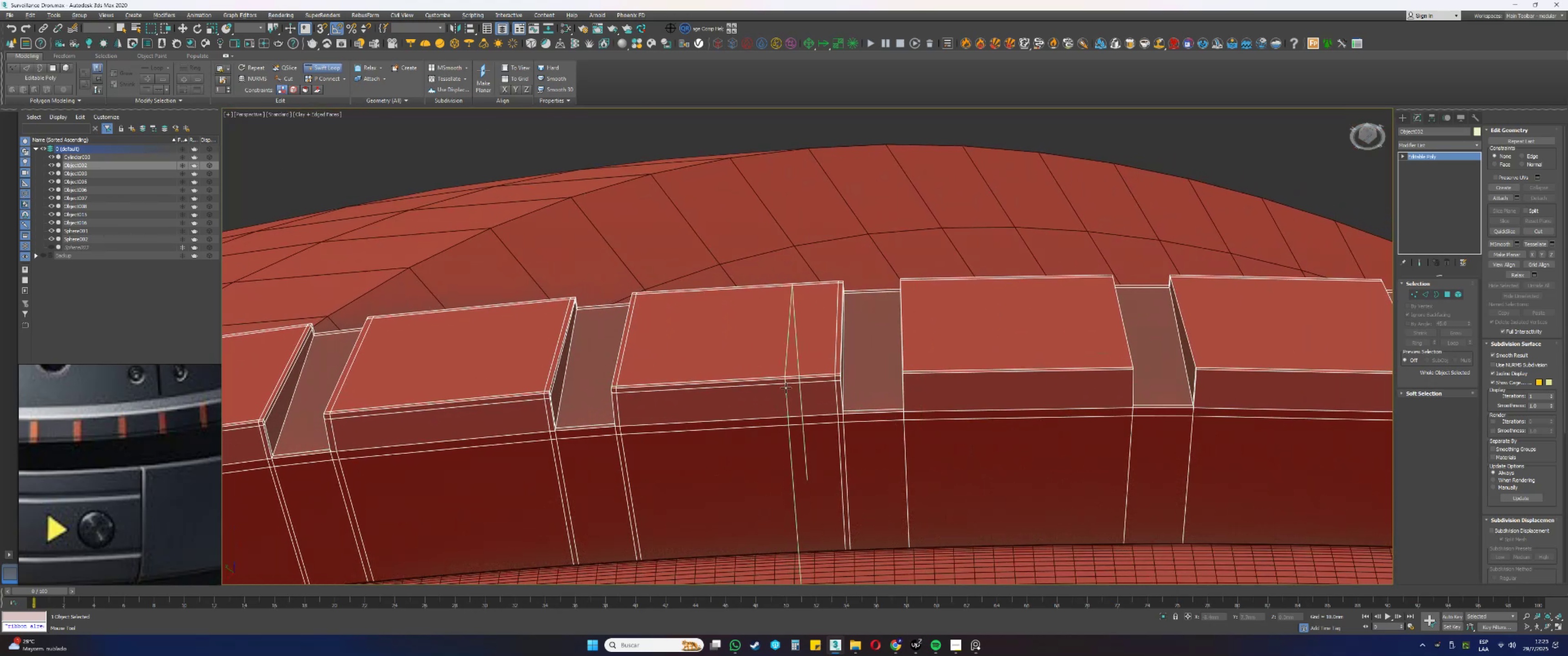 
scroll: coordinate [935, 374], scroll_direction: up, amount: 2.0
 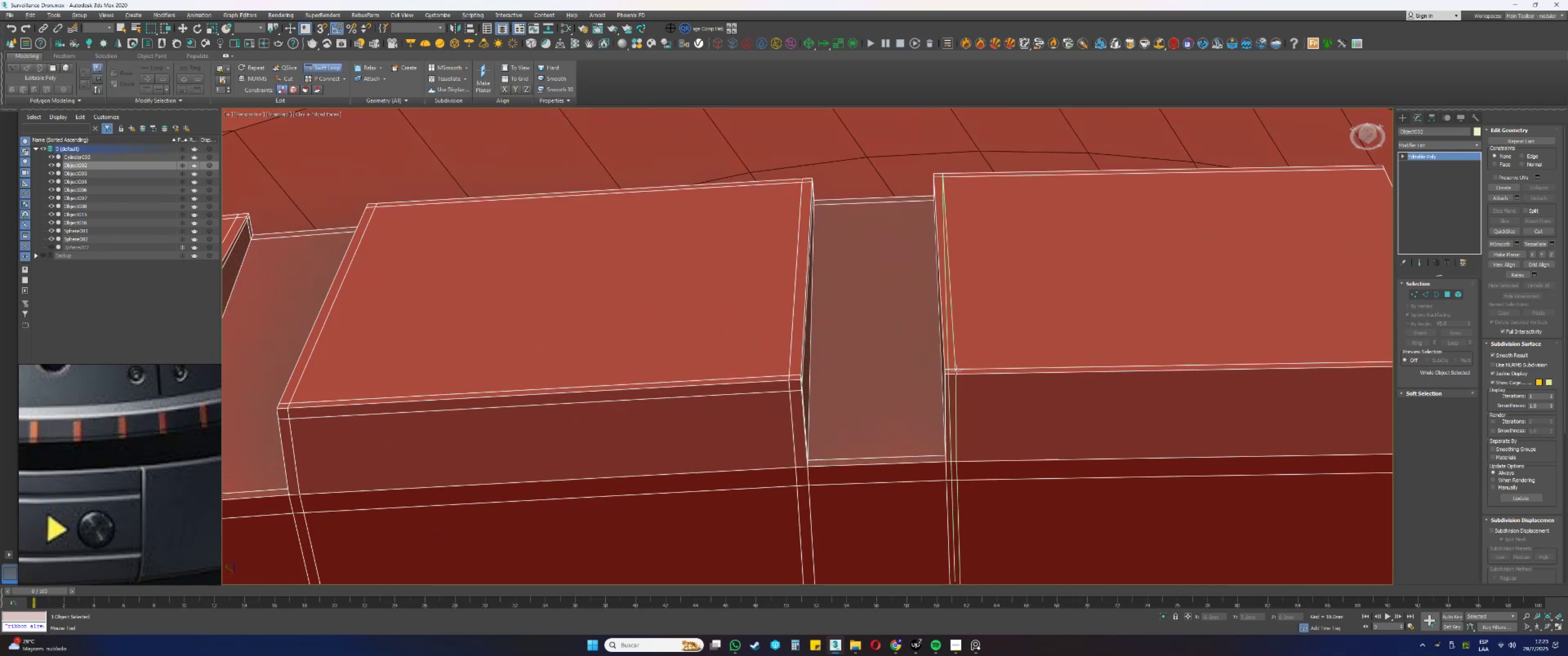 
left_click([954, 370])
 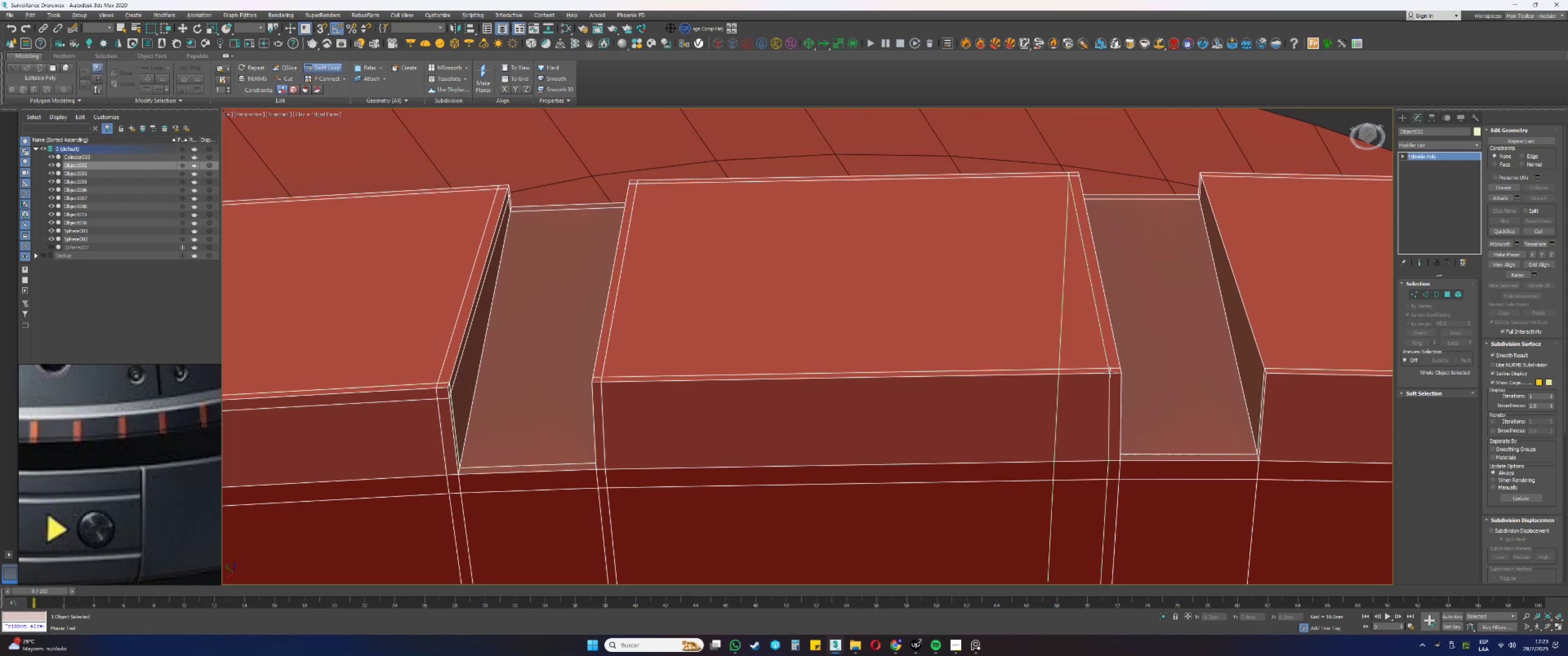 
scroll: coordinate [1111, 369], scroll_direction: up, amount: 1.0
 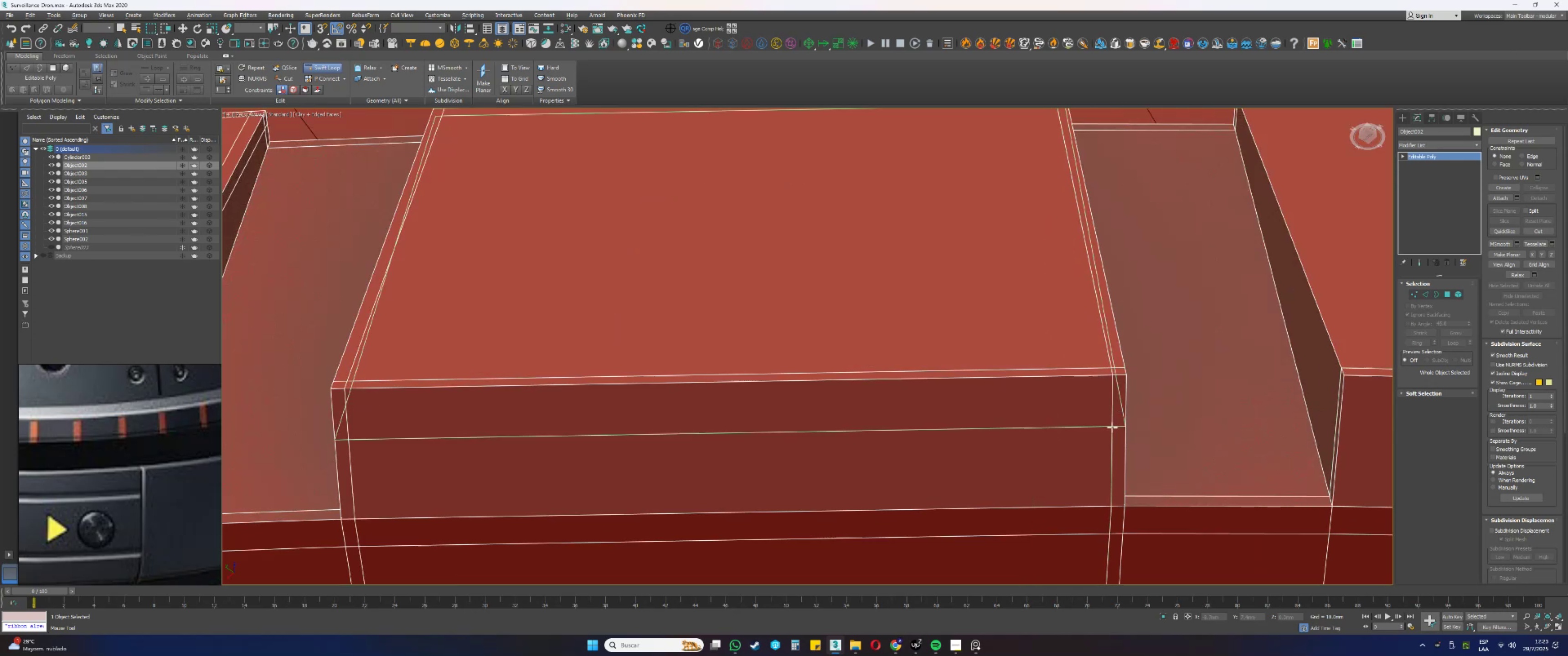 
left_click([1111, 427])
 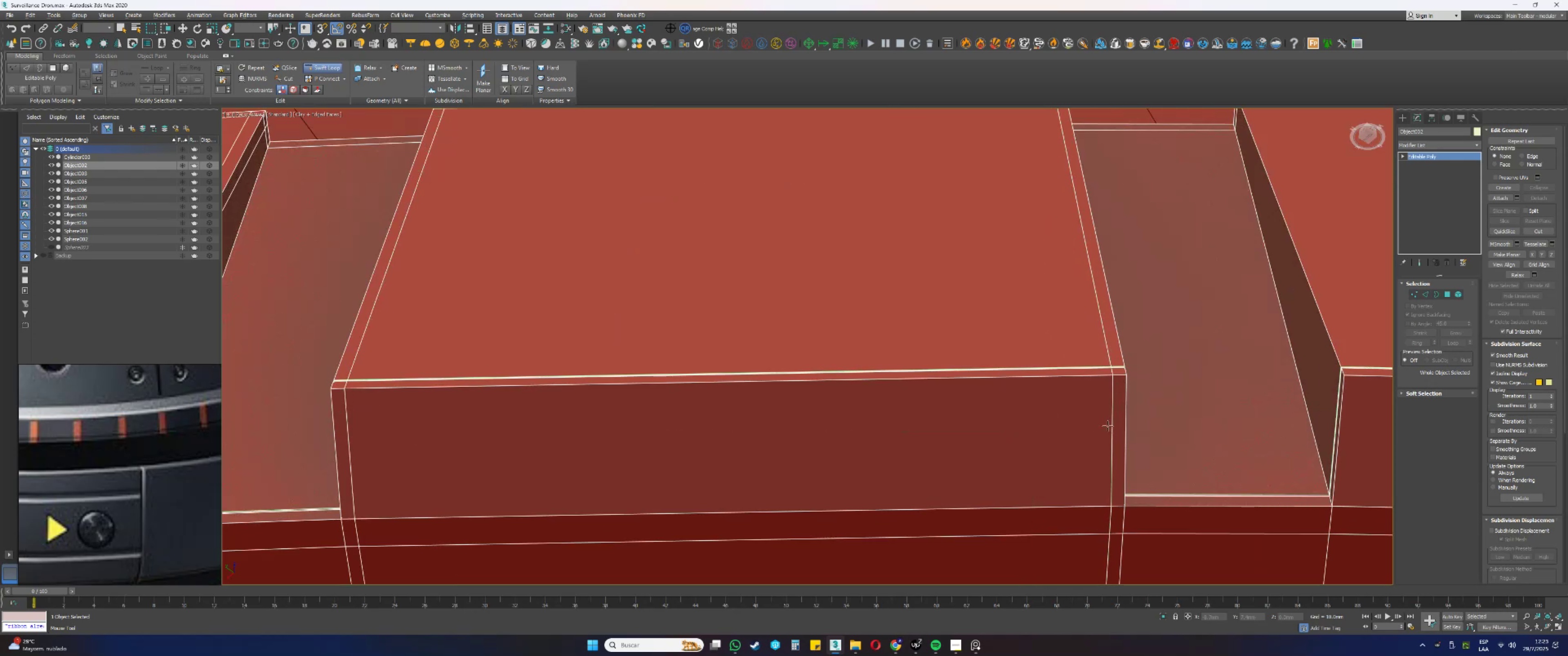 
scroll: coordinate [1109, 426], scroll_direction: down, amount: 1.0
 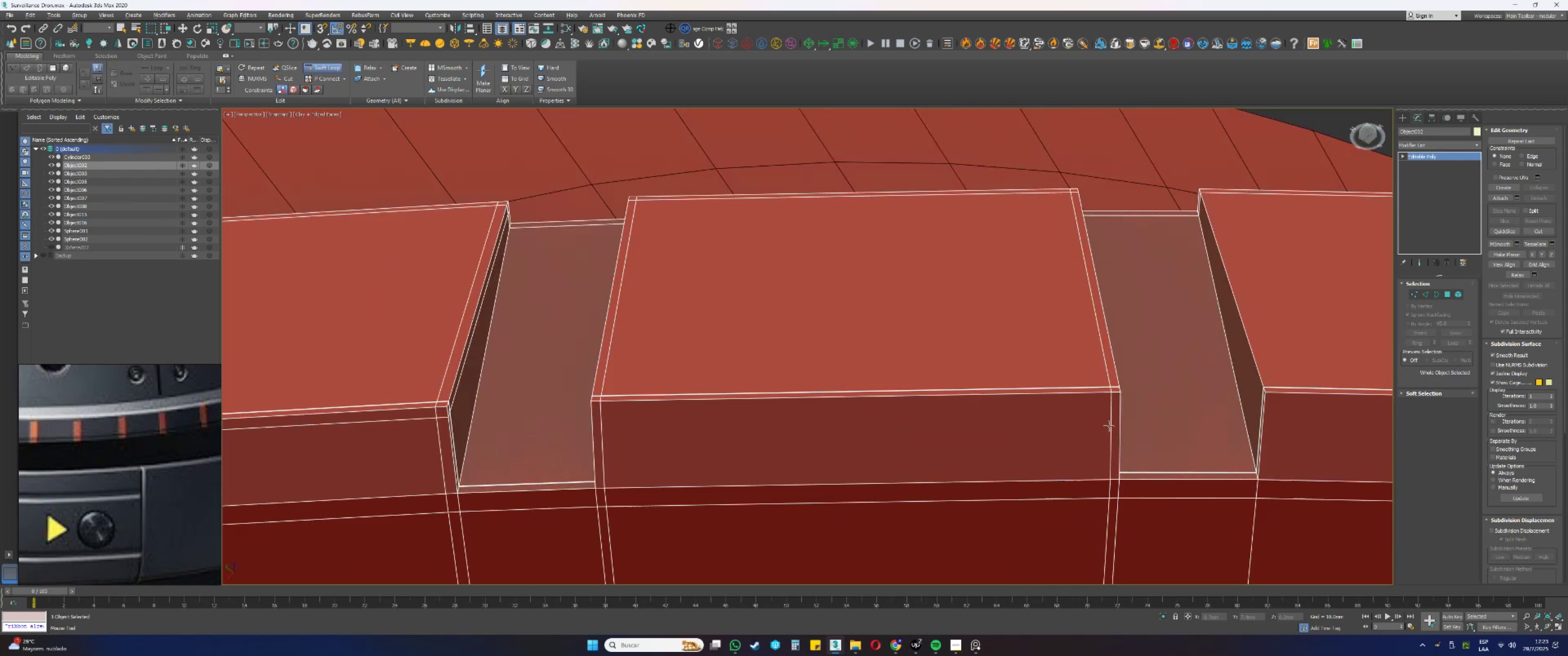 
key(Control+Z)
 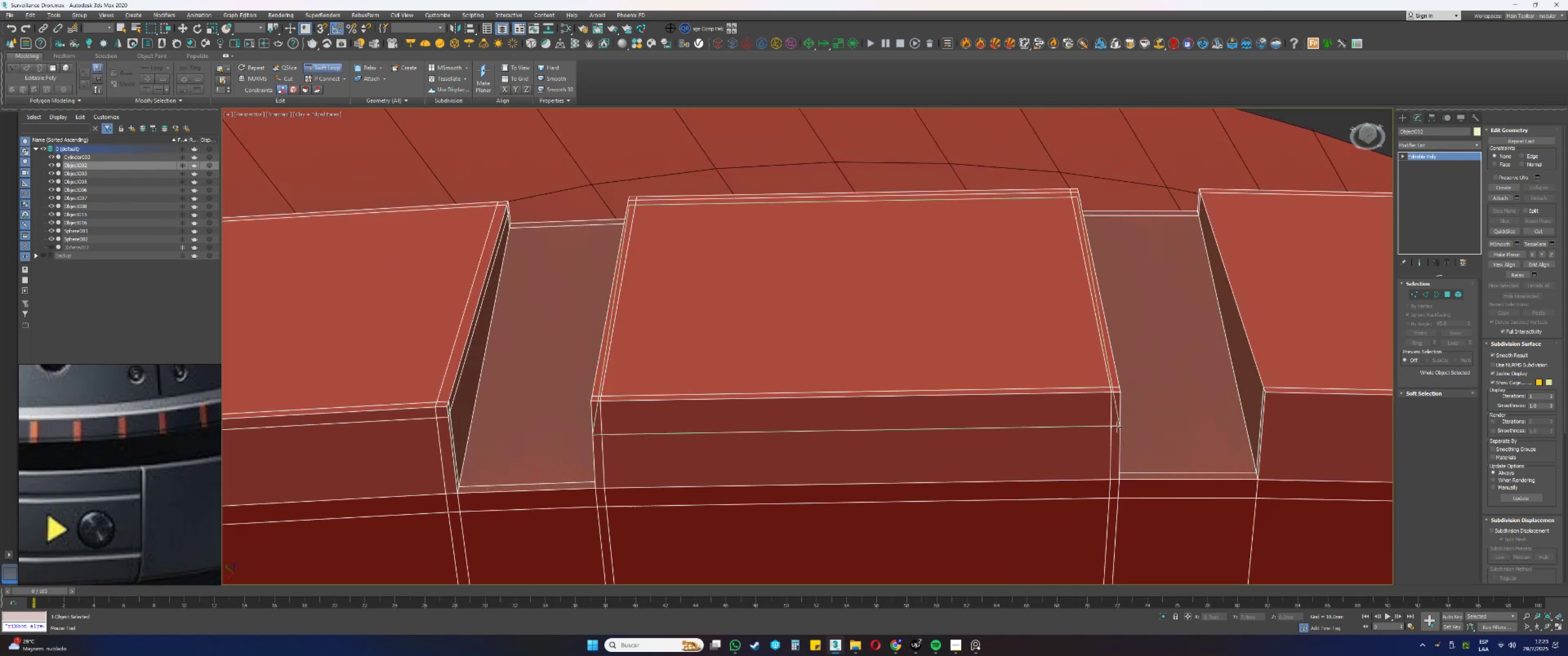 
left_click([1117, 427])
 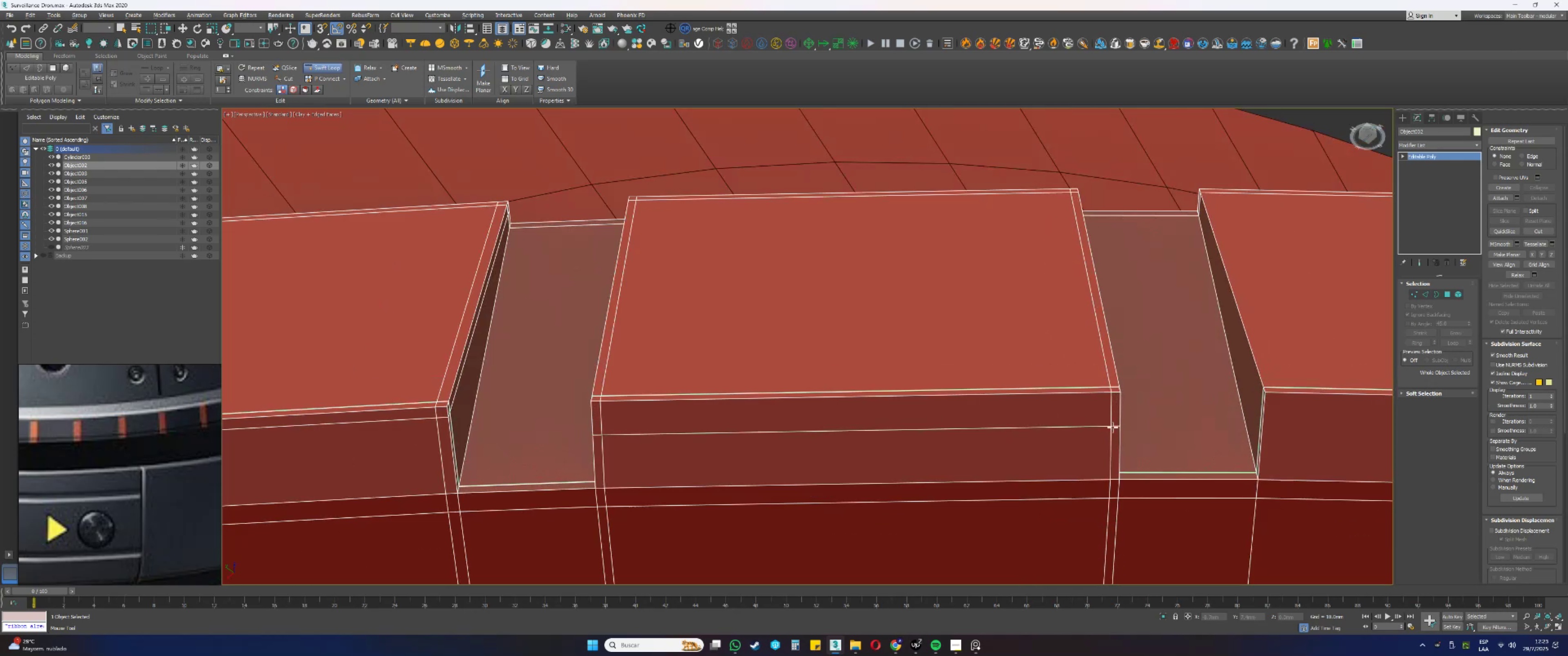 
hold_key(key=AltLeft, duration=1.19)
hold_key(key=ControlLeft, duration=1.12)
left_click_drag(start_coordinate=[1103, 426], to_coordinate=[1099, 399])
 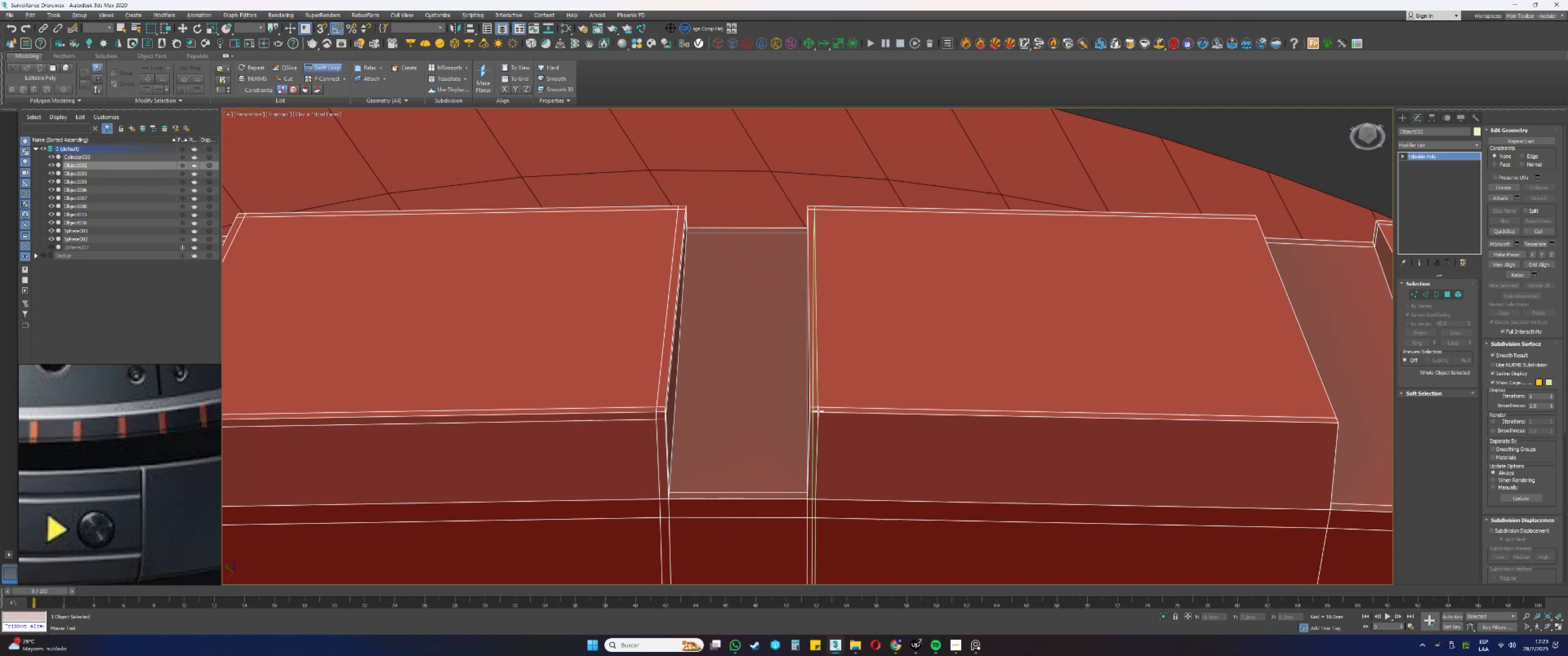 
left_click([818, 411])
 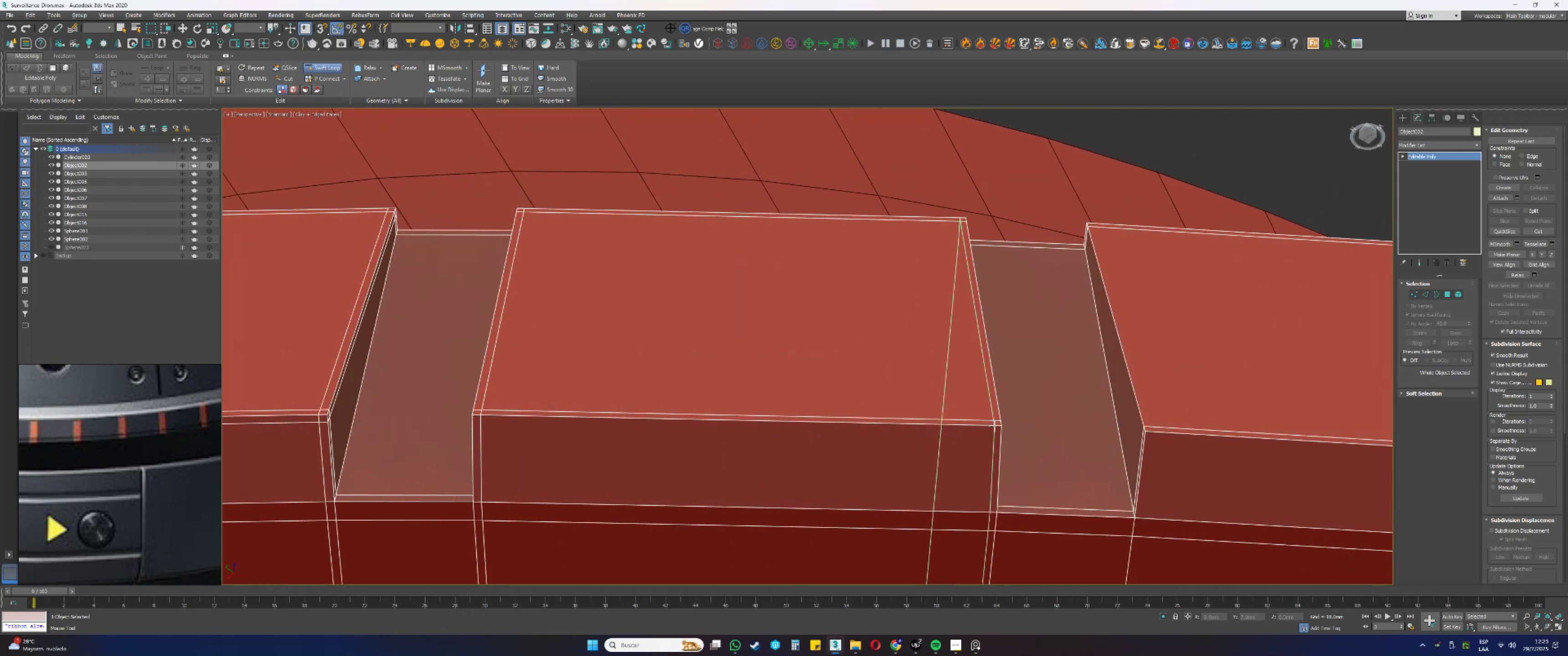 
left_click([994, 426])
 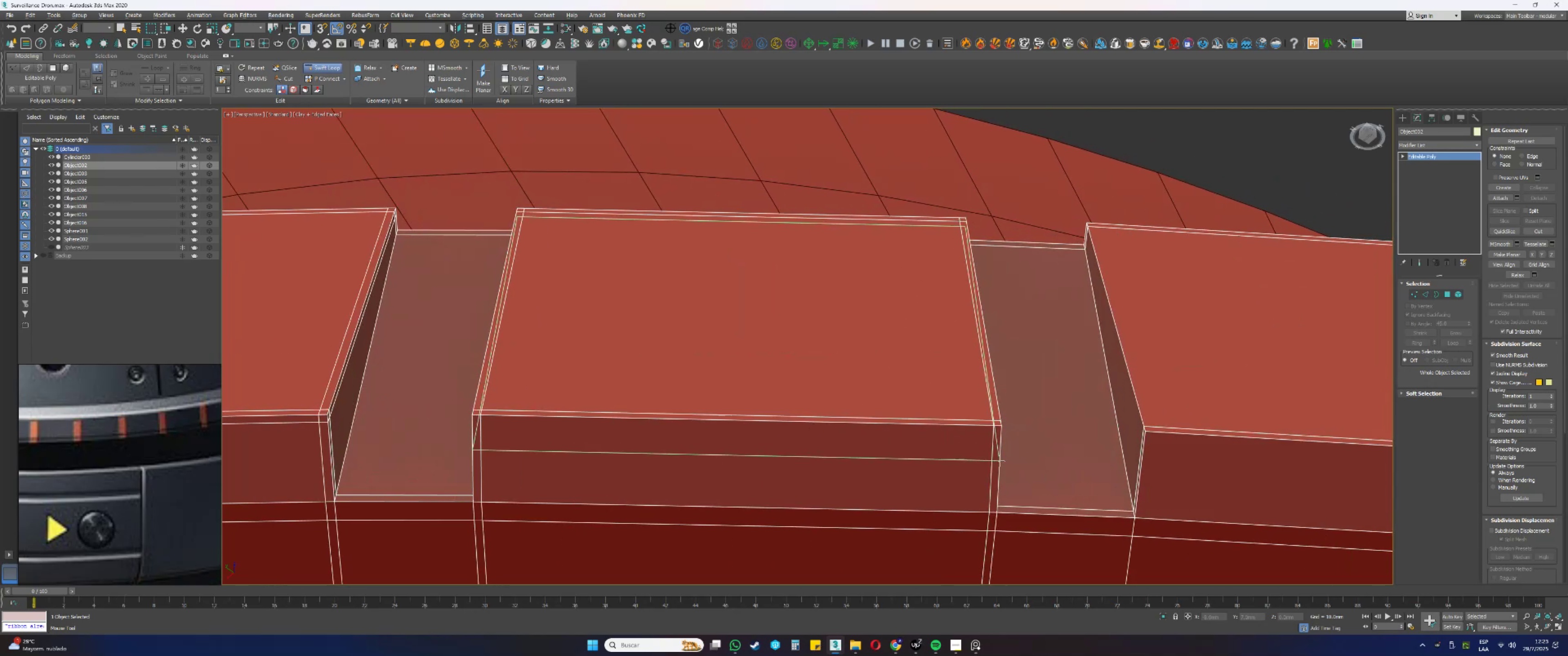 
left_click([998, 462])
 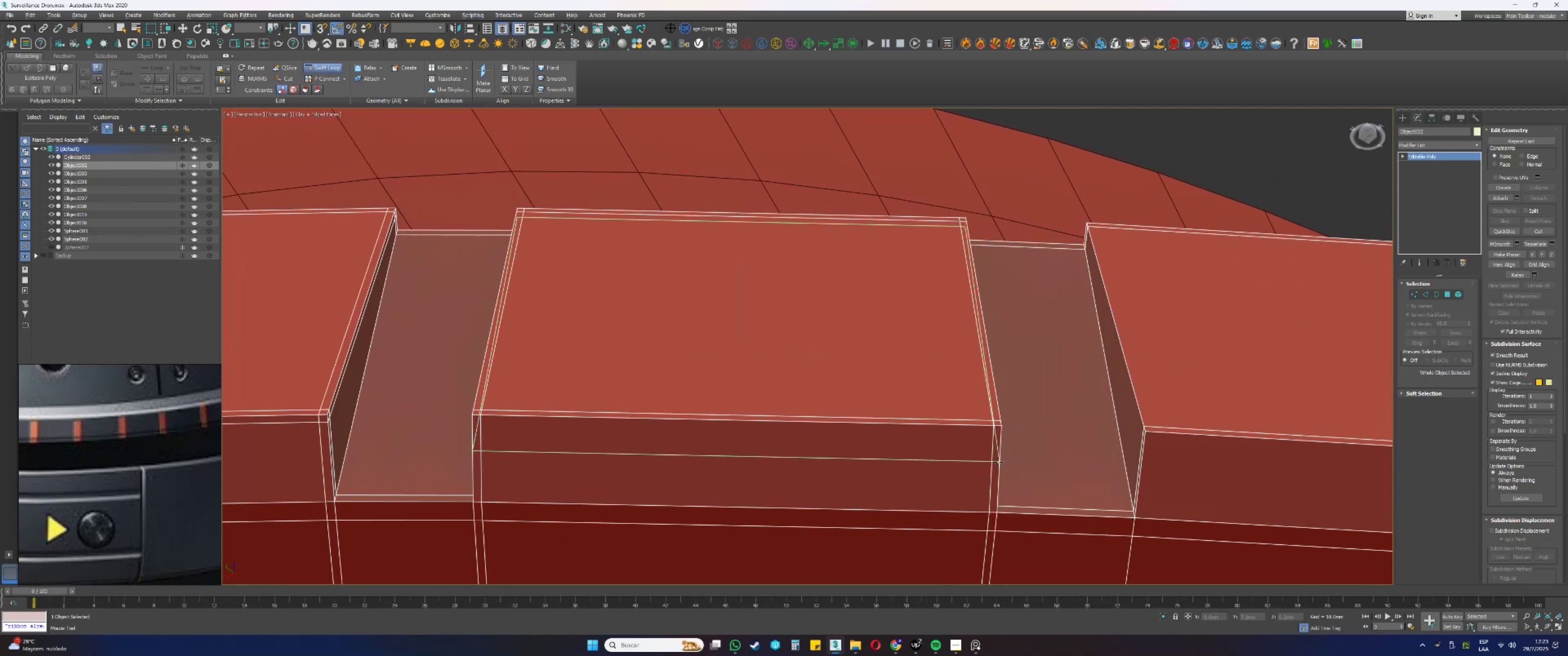 
hold_key(key=ControlLeft, duration=1.31)
hold_key(key=AltLeft, duration=1.22)
left_click_drag(start_coordinate=[985, 460], to_coordinate=[980, 431])
 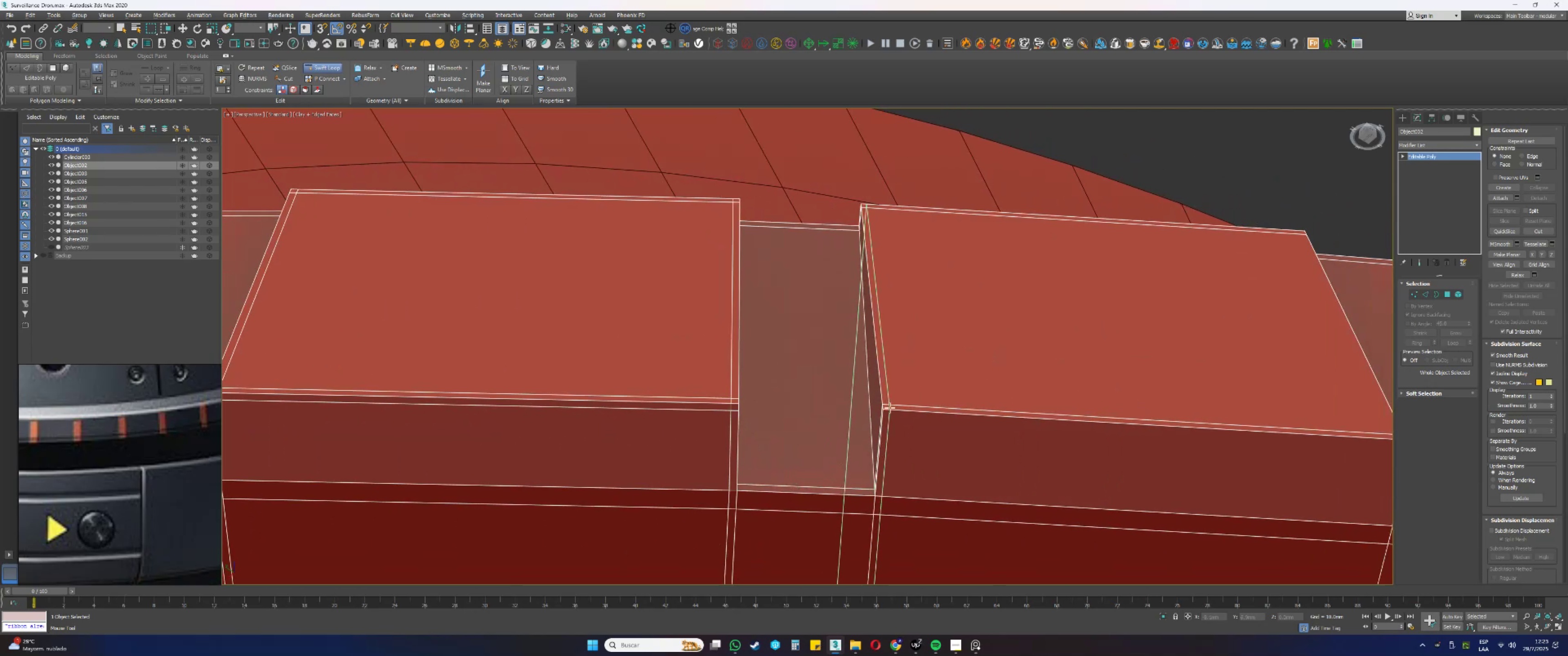 
left_click([890, 408])
 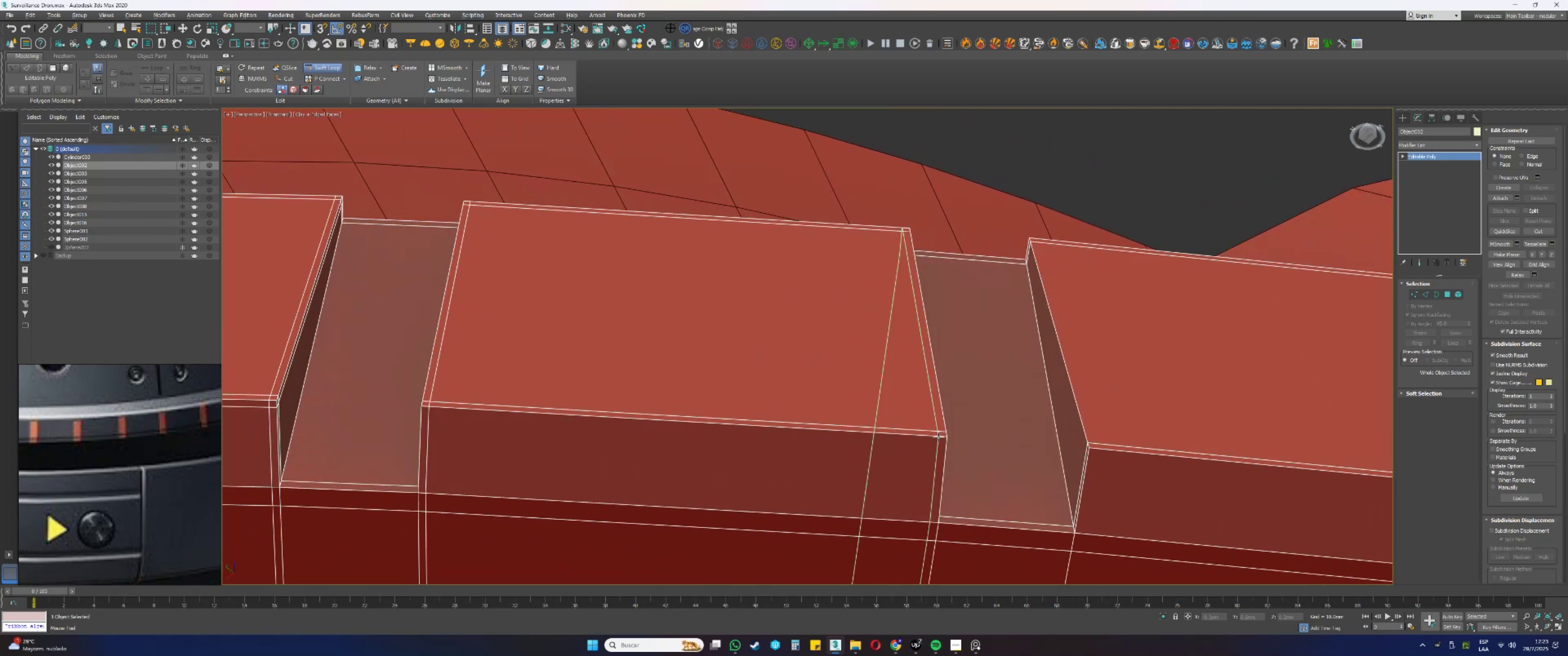 
left_click([941, 437])
 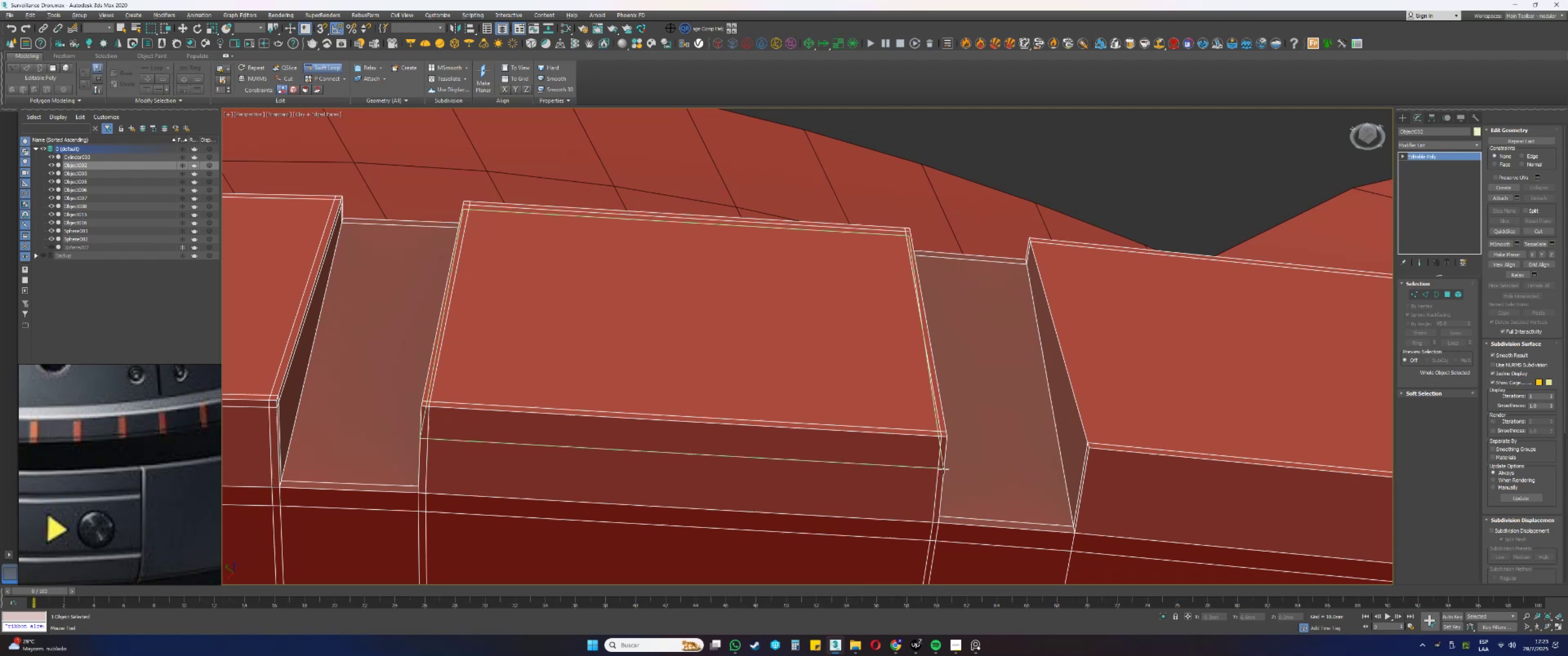 
left_click([939, 469])
 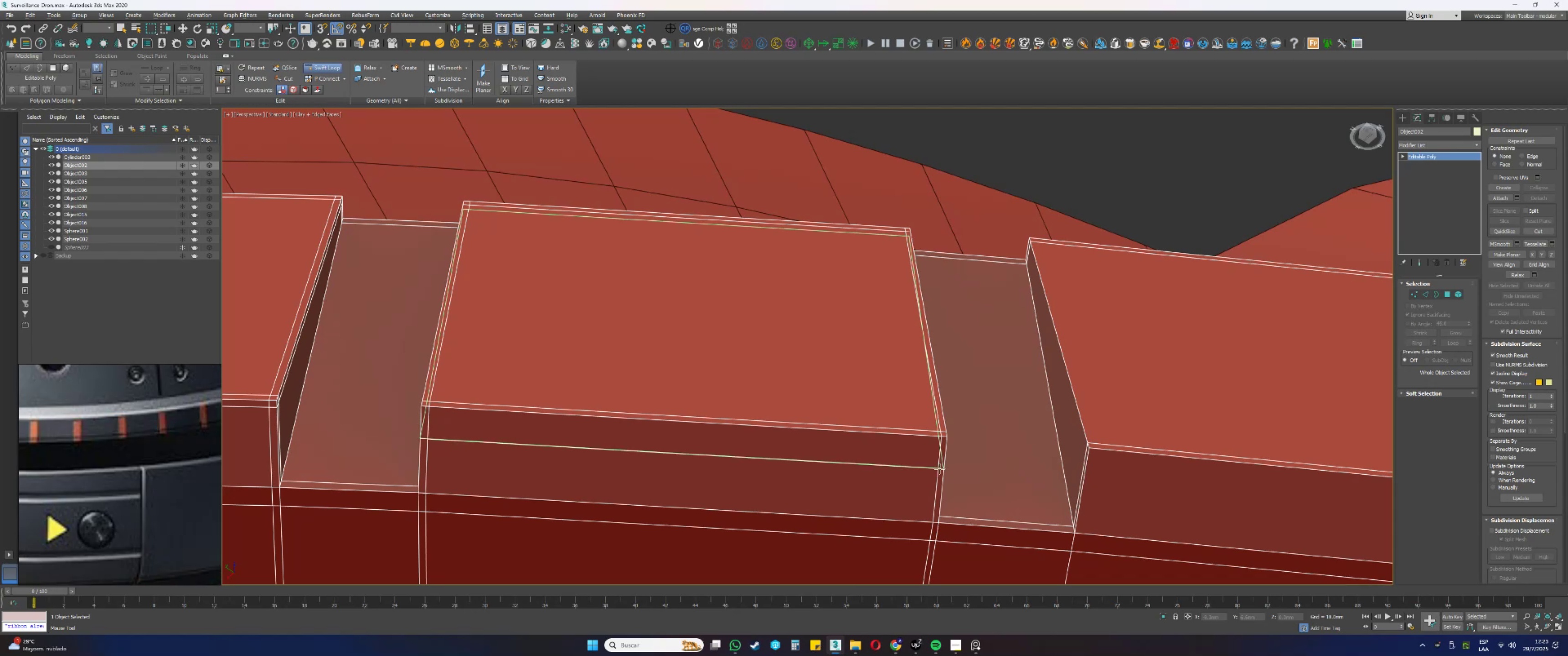 
hold_key(key=ControlLeft, duration=1.74)
hold_key(key=AltLeft, duration=1.54)
left_click_drag(start_coordinate=[924, 467], to_coordinate=[923, 441])
 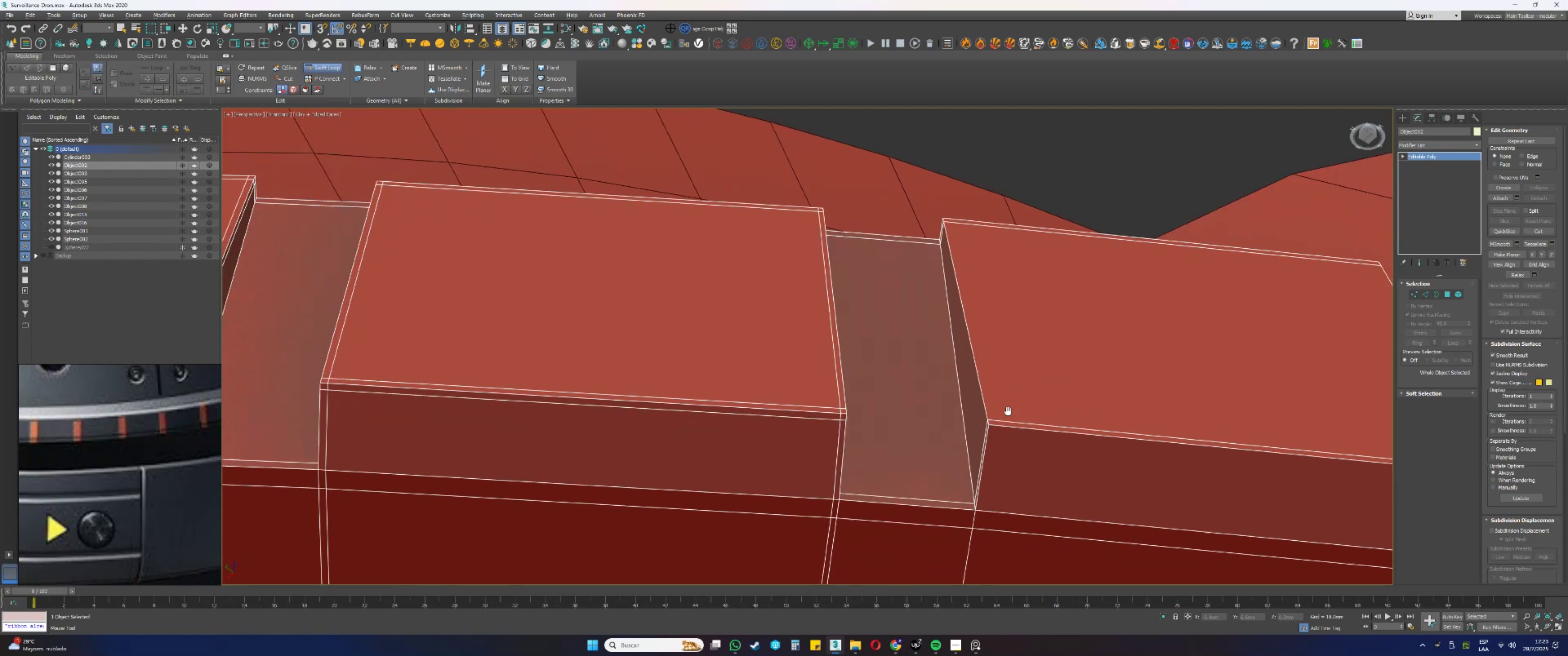 
key(Alt+Control+AltLeft)
 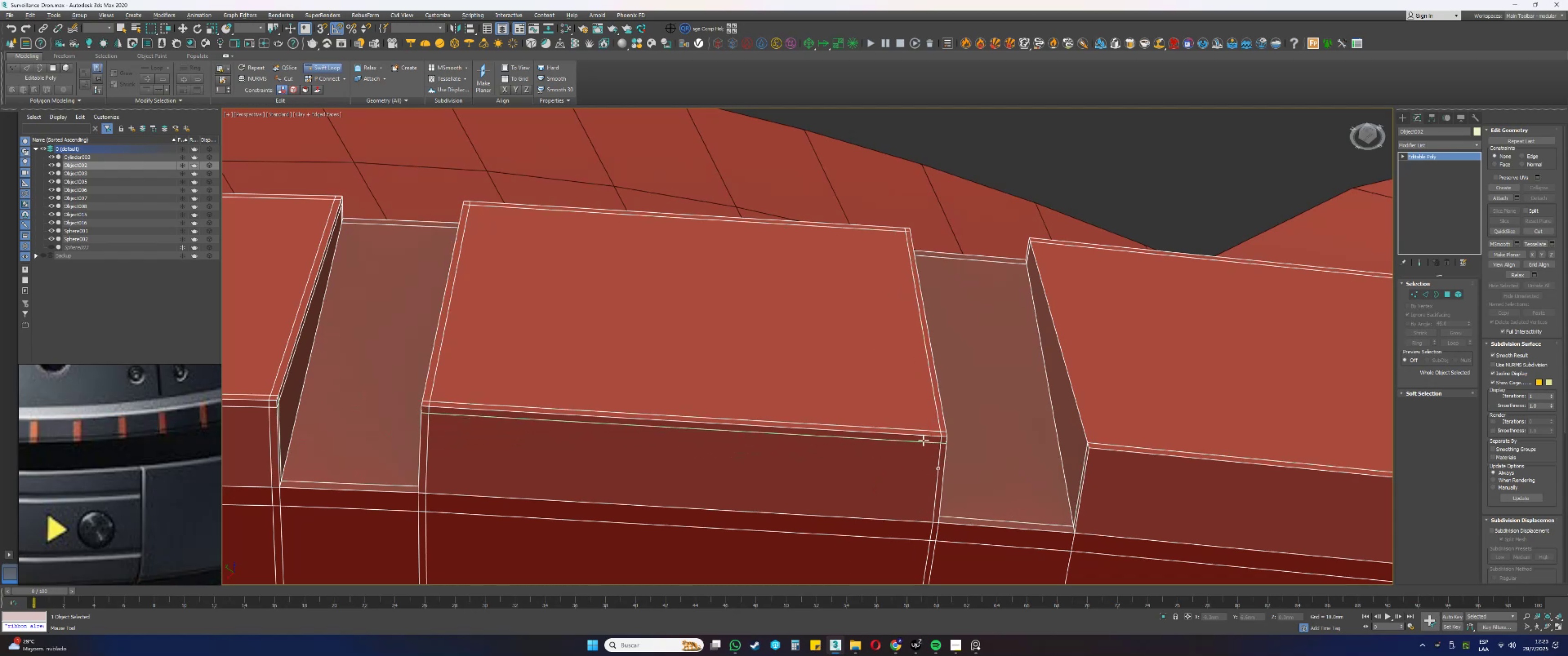 
key(Alt+Control+AltLeft)
 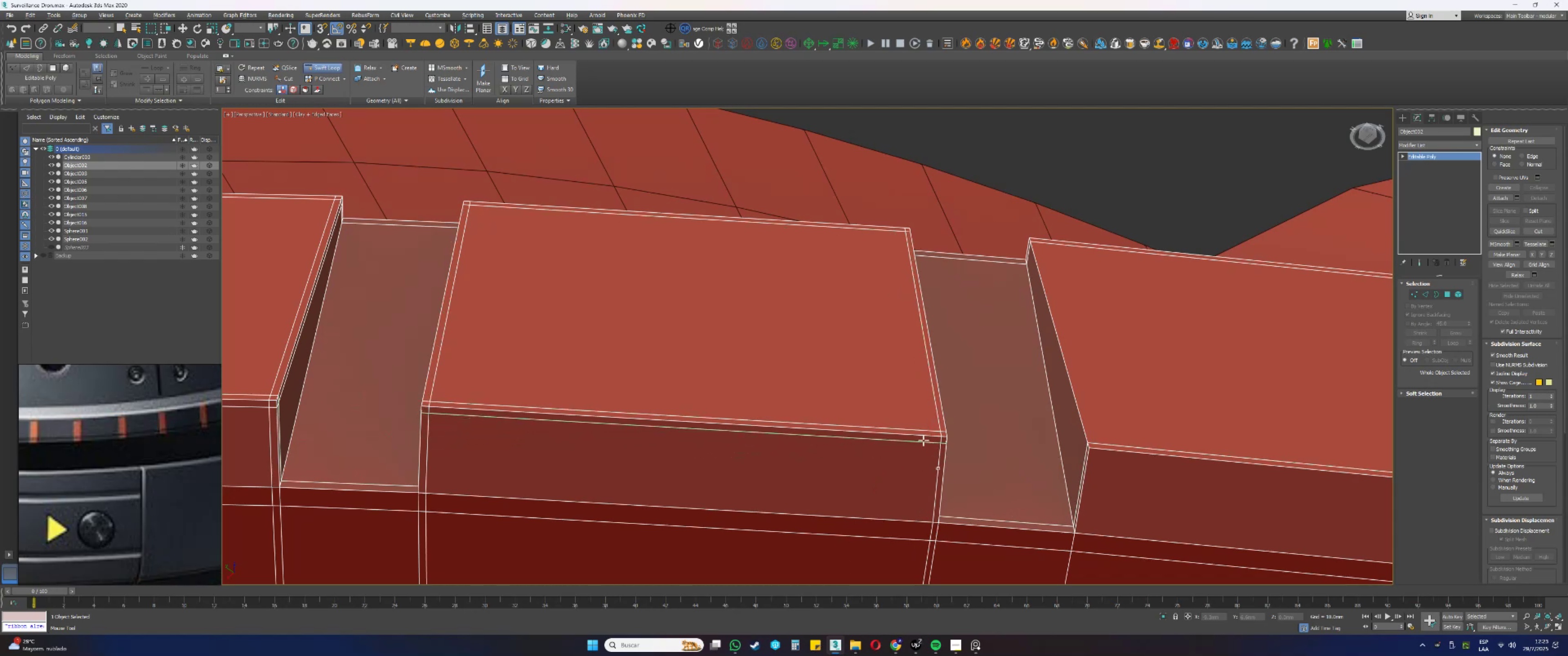 
key(Alt+Control+AltLeft)
 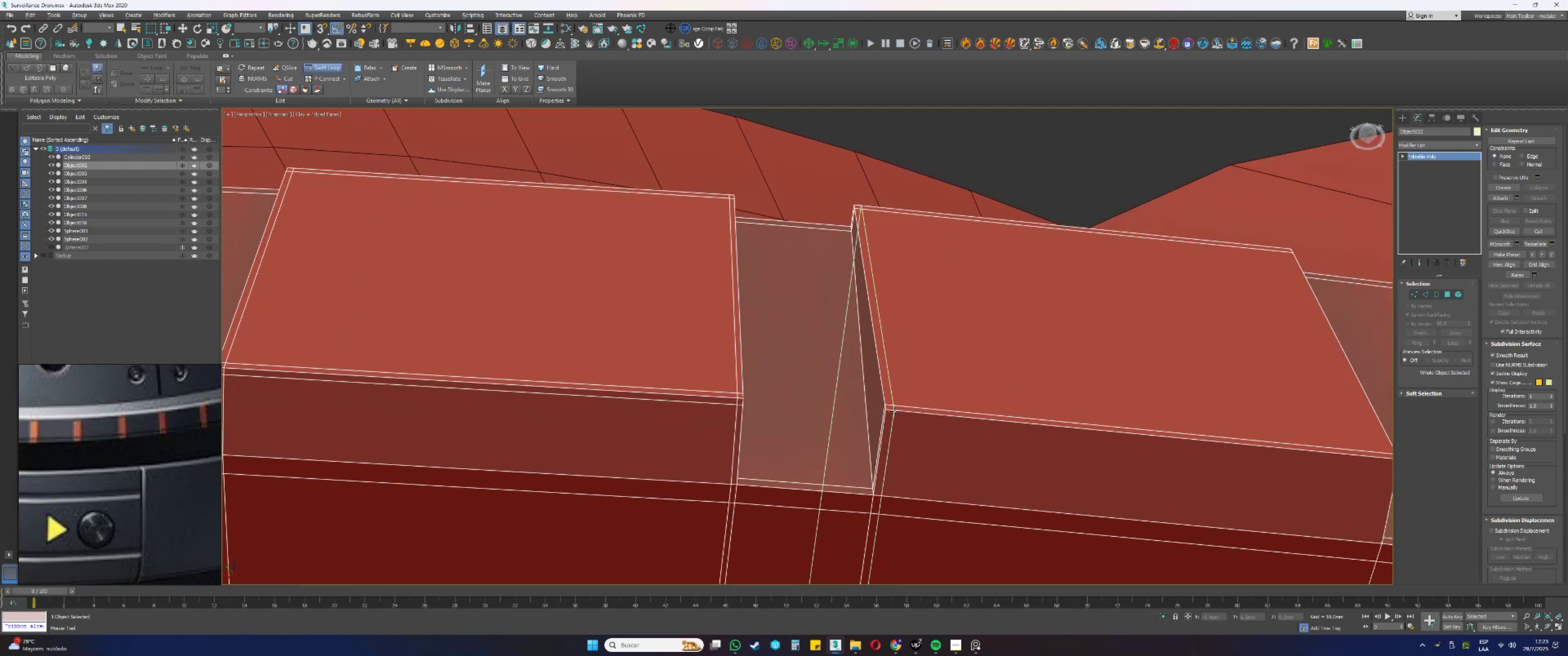 
left_click([893, 411])
 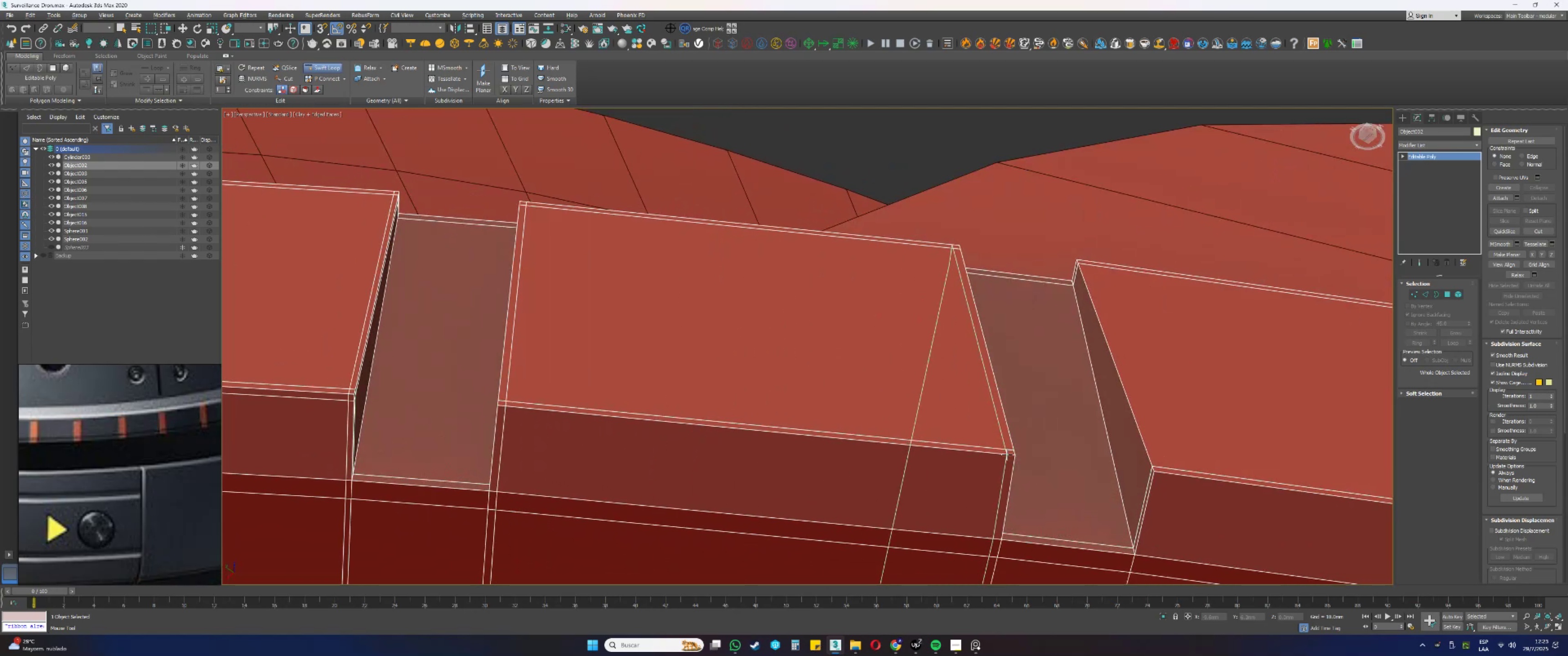 
left_click([1009, 455])
 